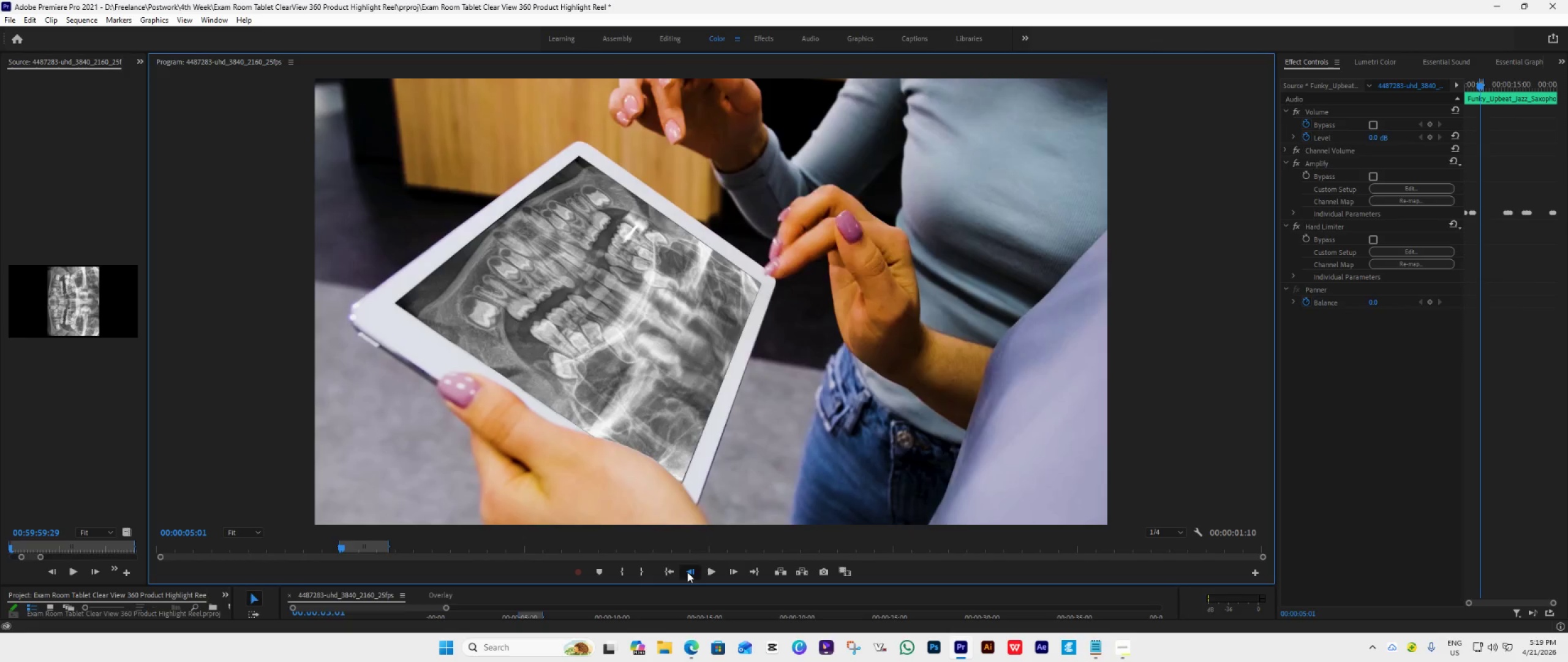 
triple_click([687, 572])
 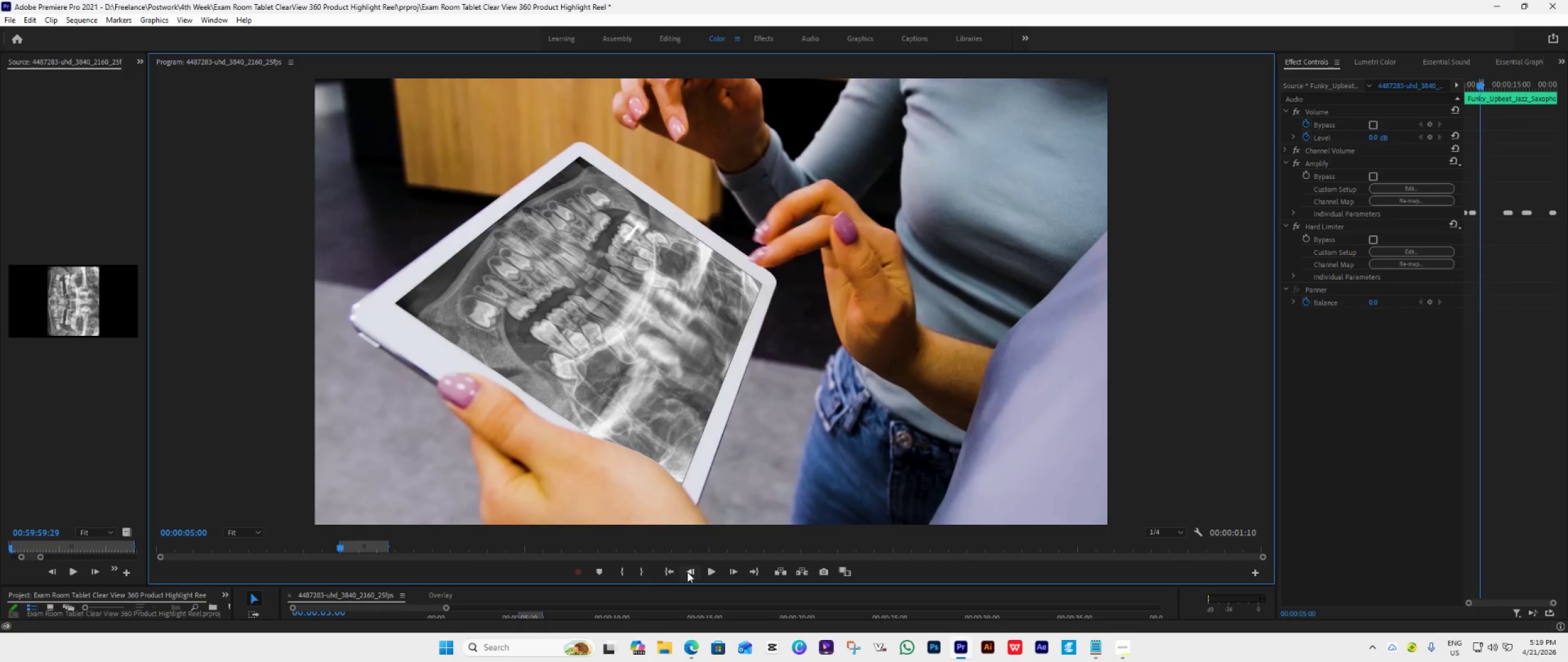 
triple_click([687, 572])
 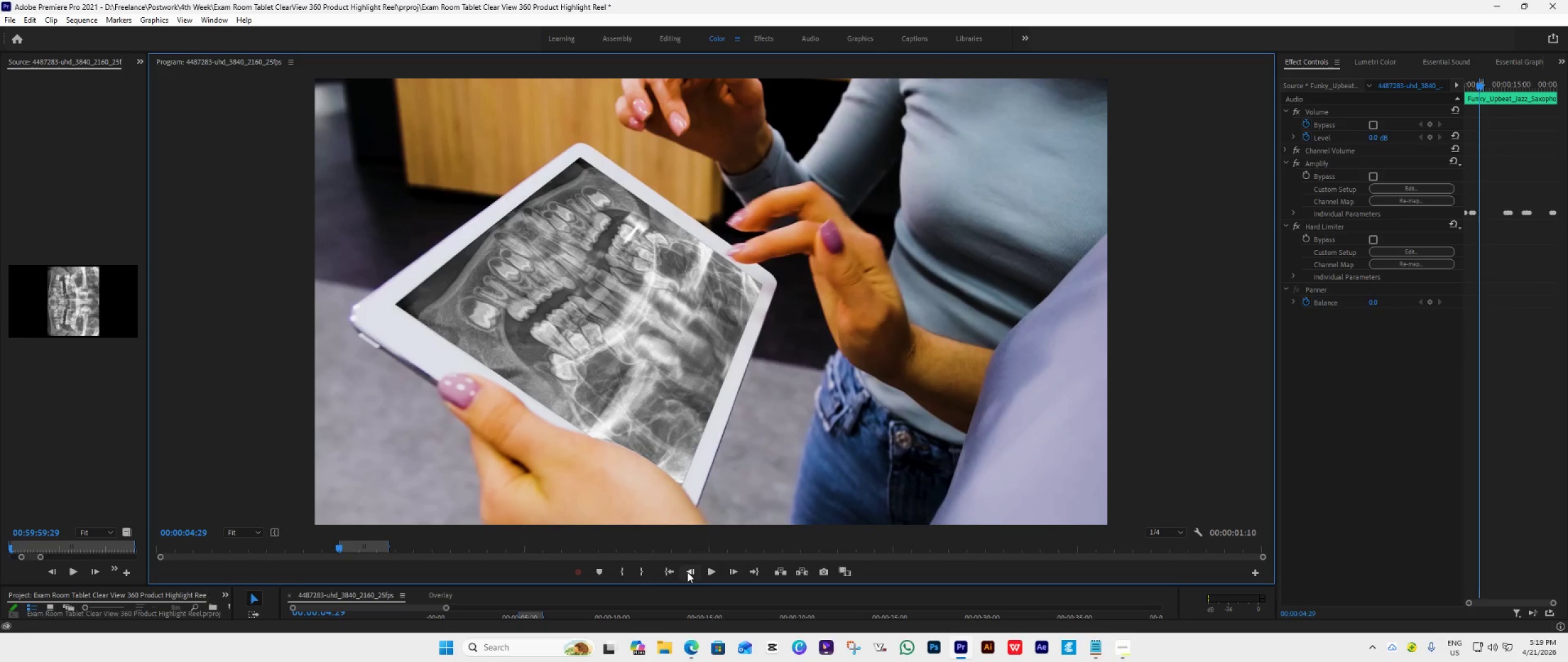 
double_click([687, 572])
 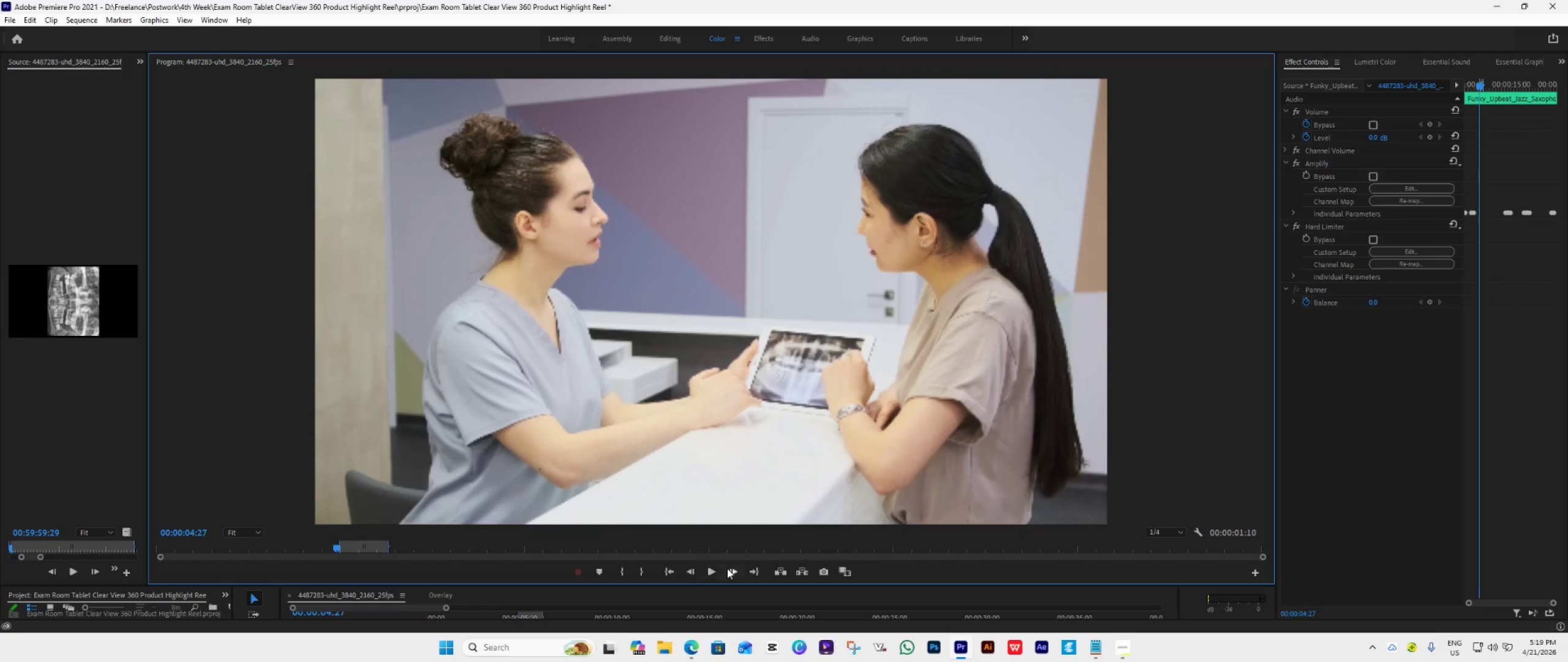 
left_click([727, 568])
 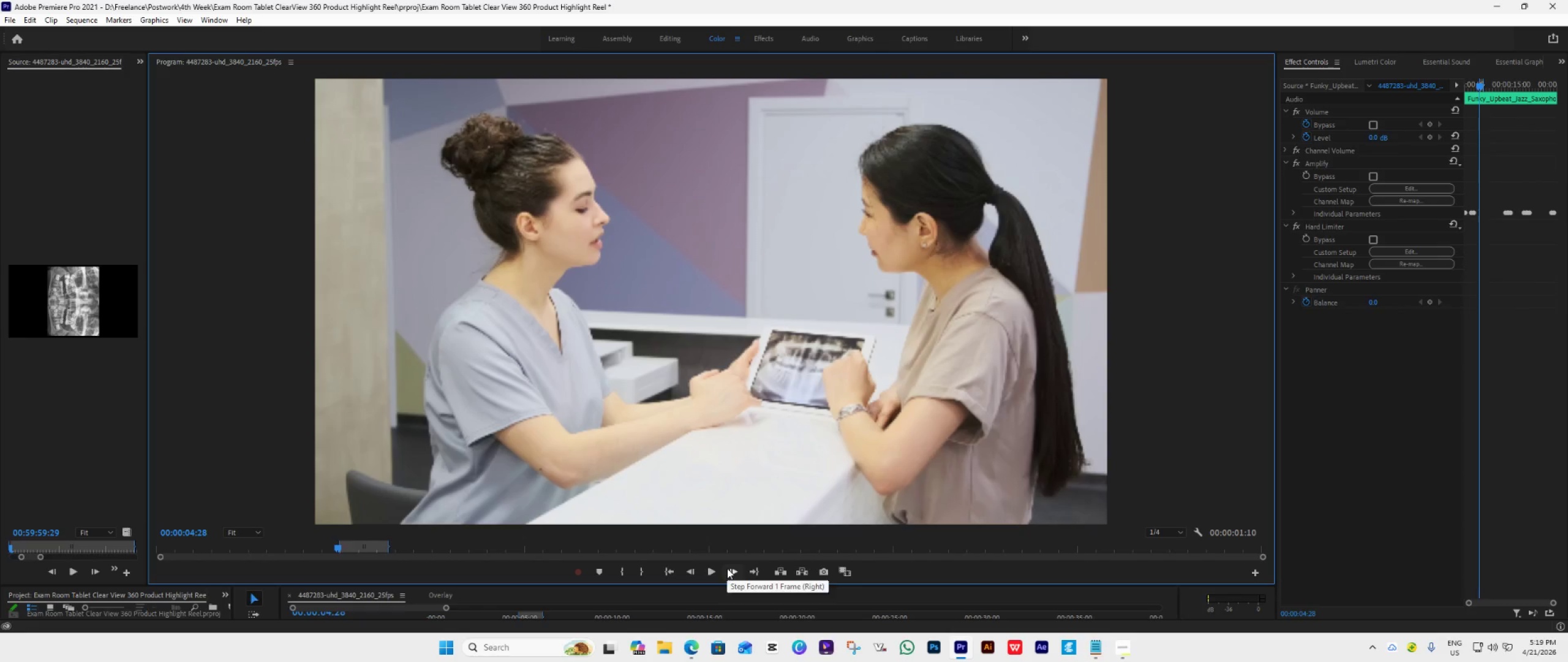 
double_click([727, 568])
 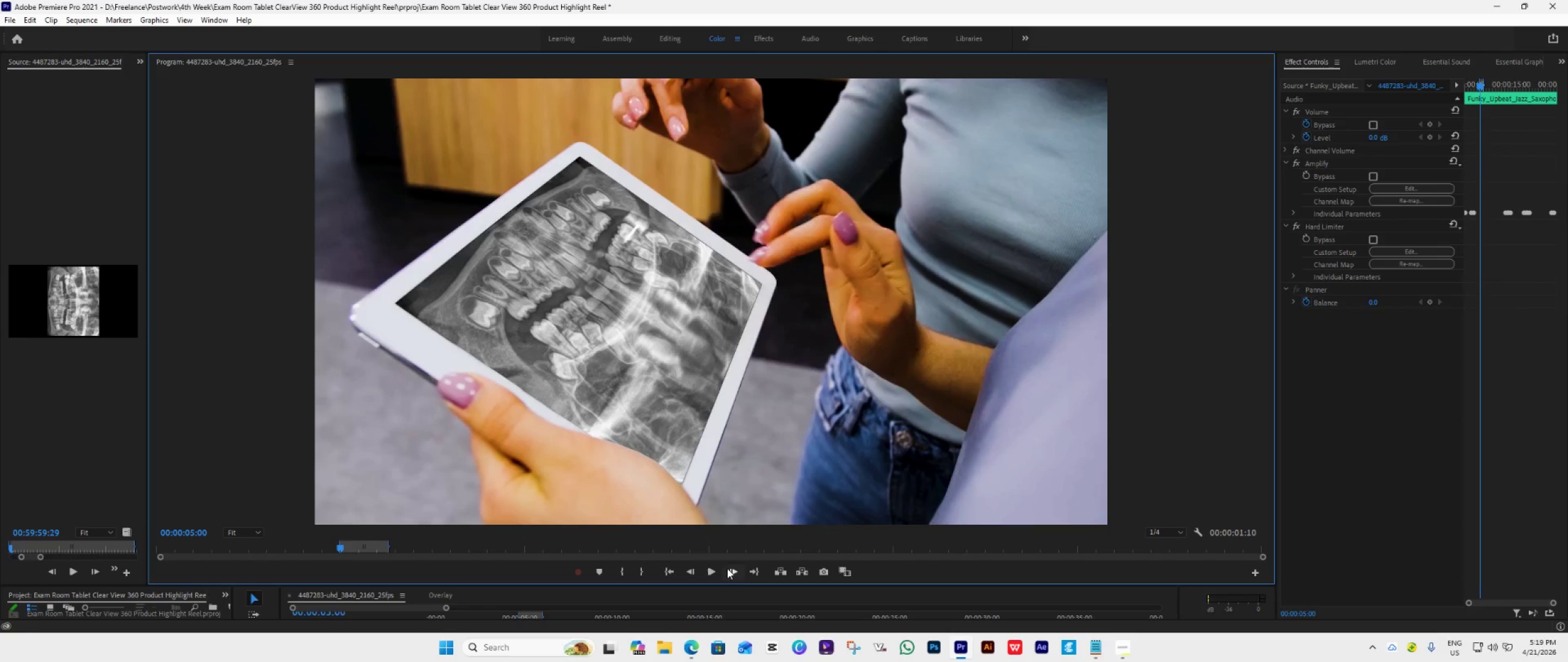 
left_click([727, 568])
 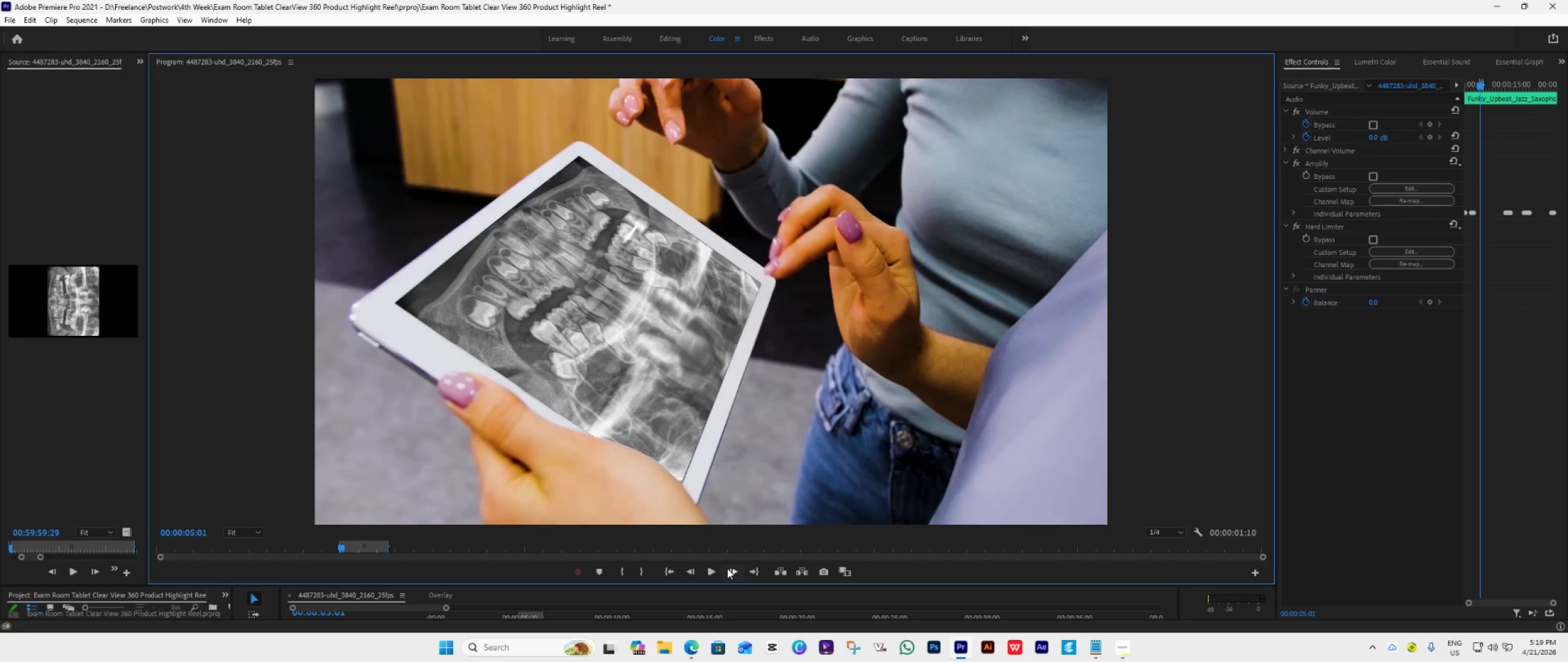 
left_click([727, 568])
 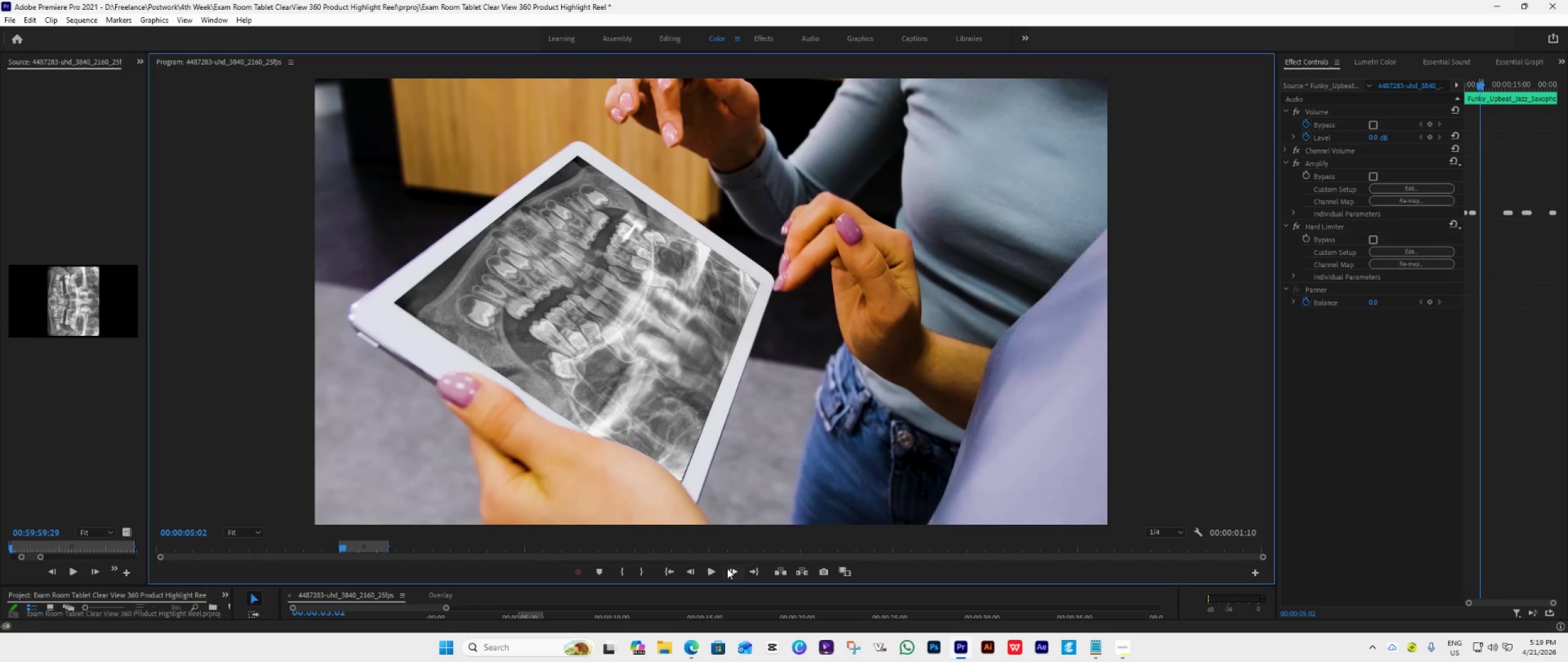 
left_click([727, 568])
 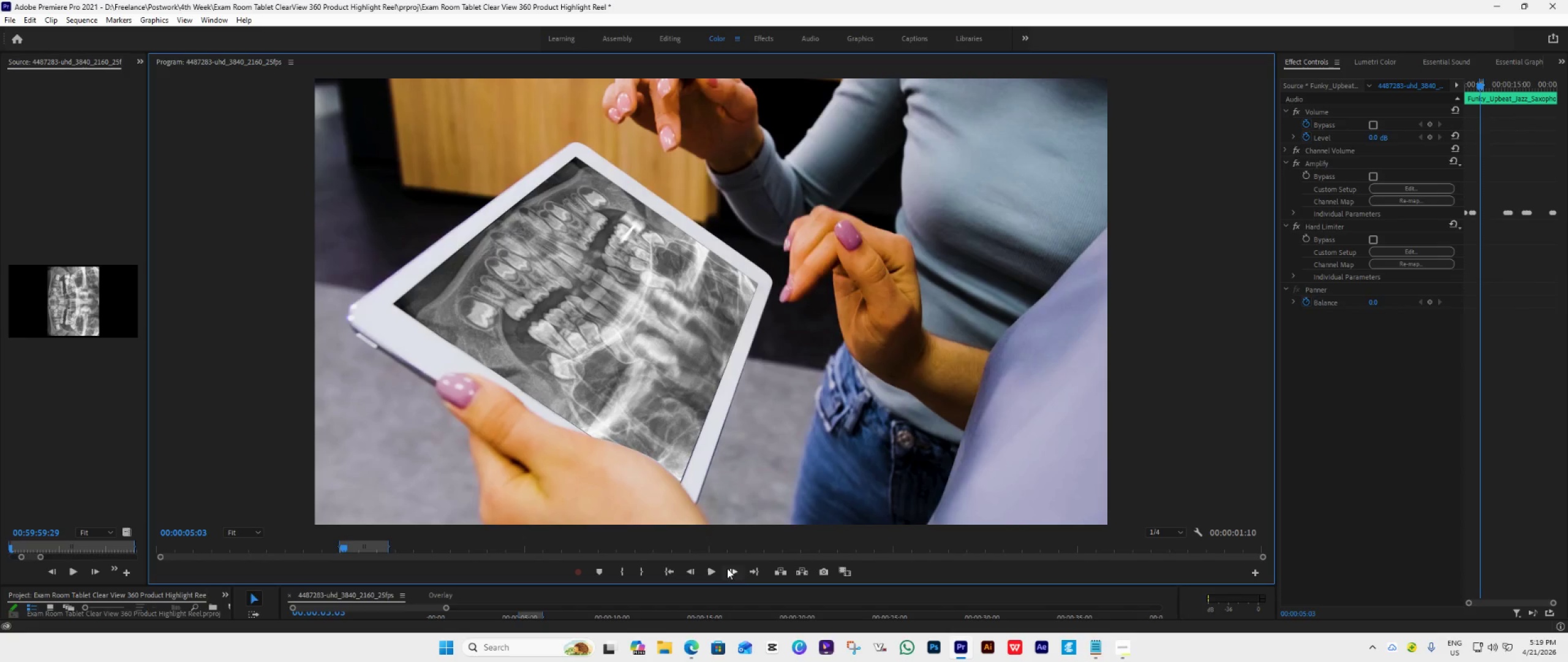 
left_click([727, 568])
 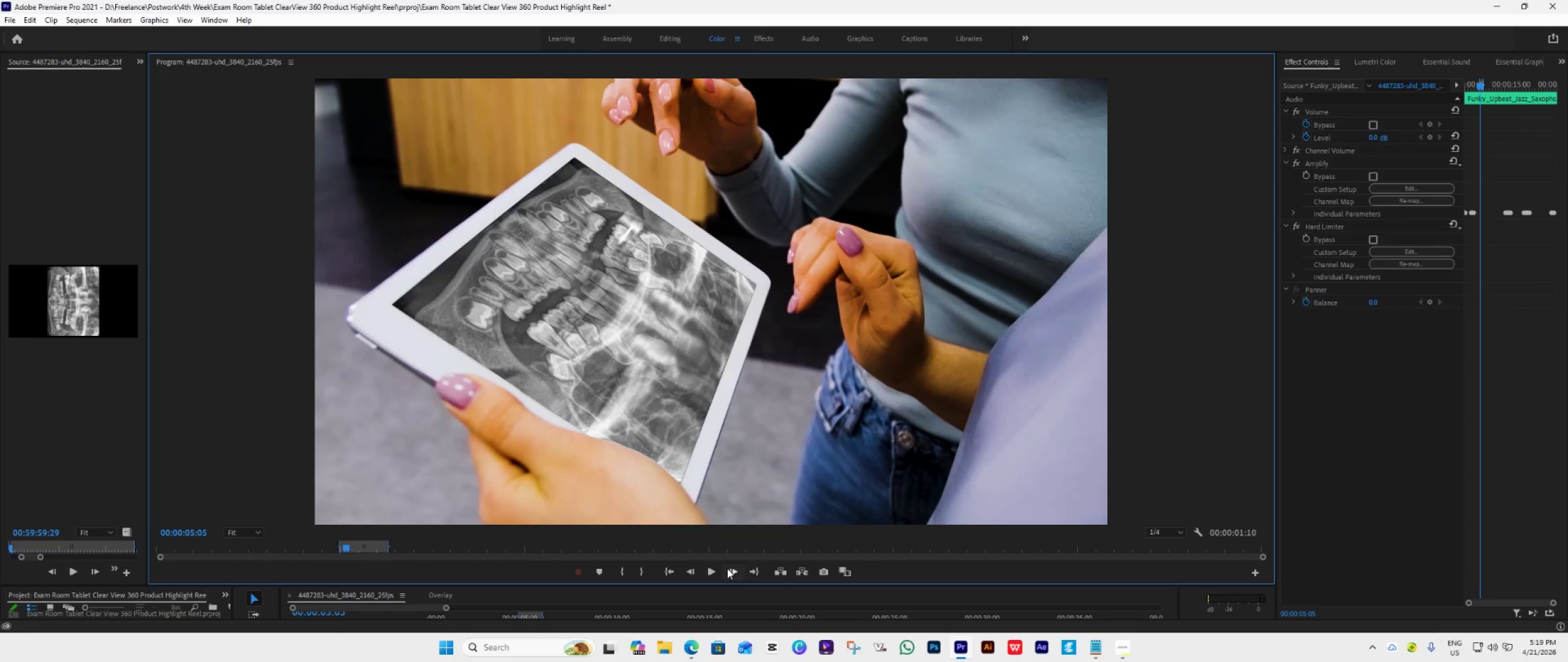 
double_click([727, 568])
 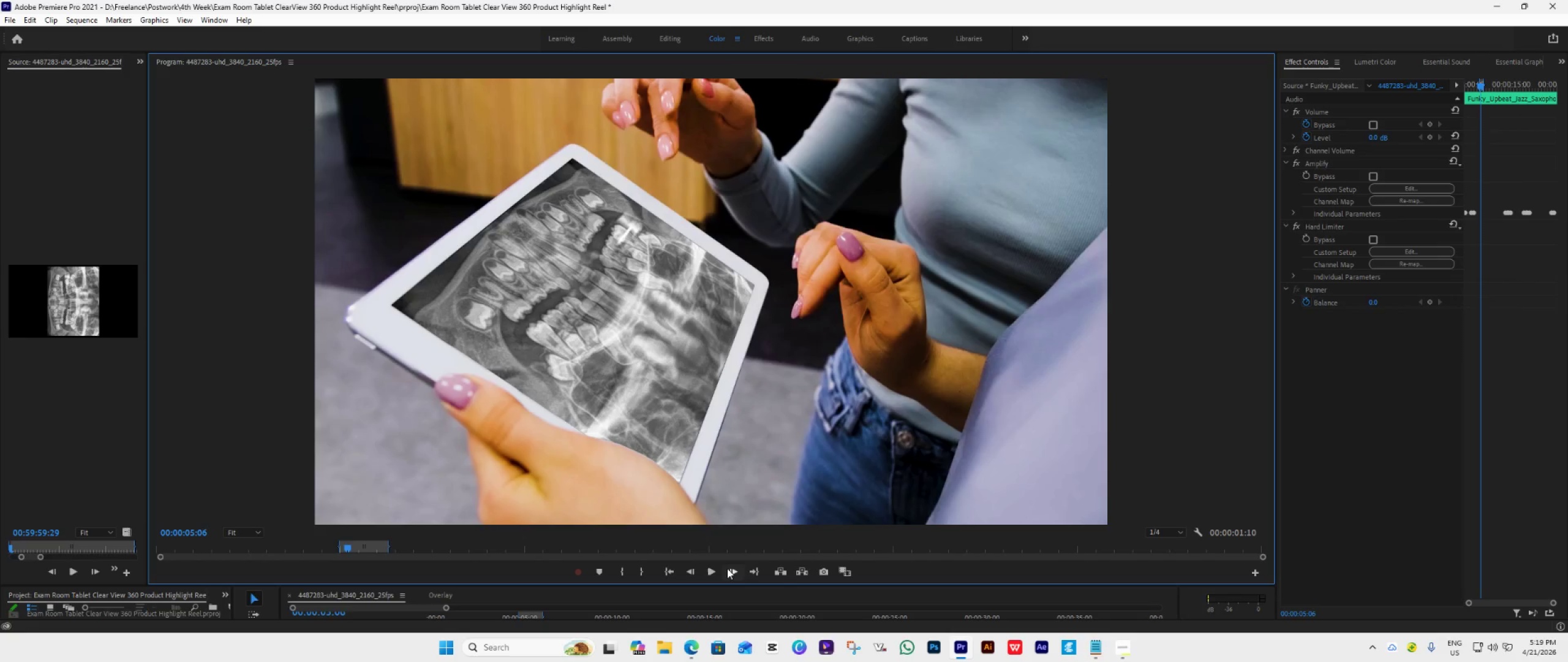 
left_click([727, 568])
 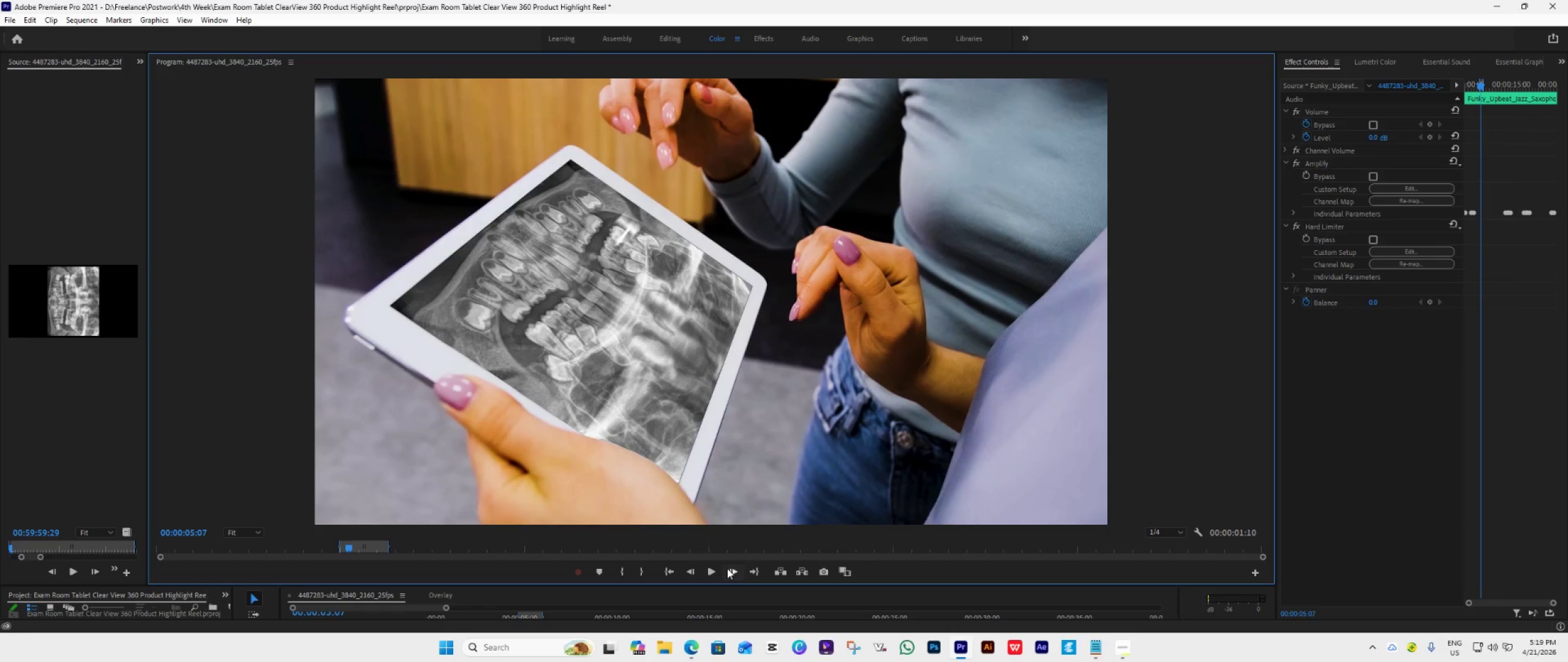 
left_click([727, 568])
 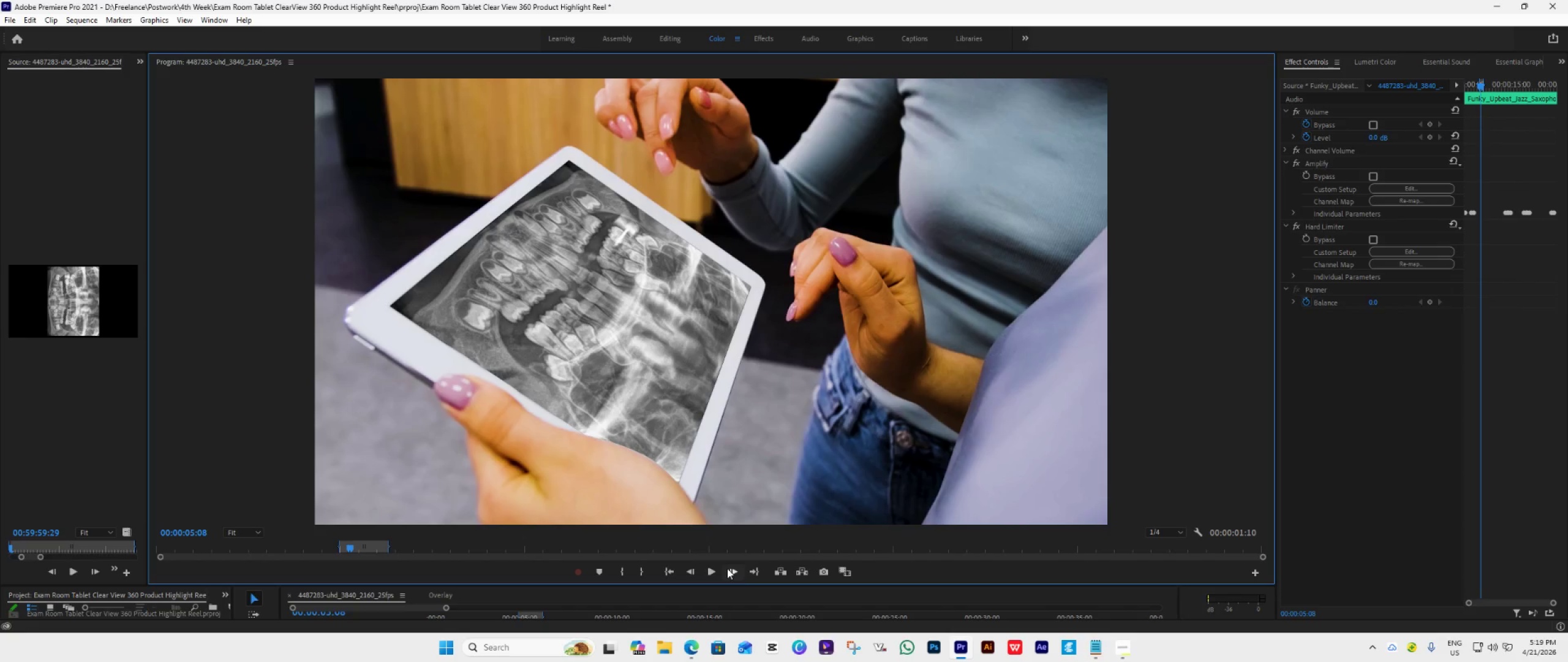 
left_click([727, 568])
 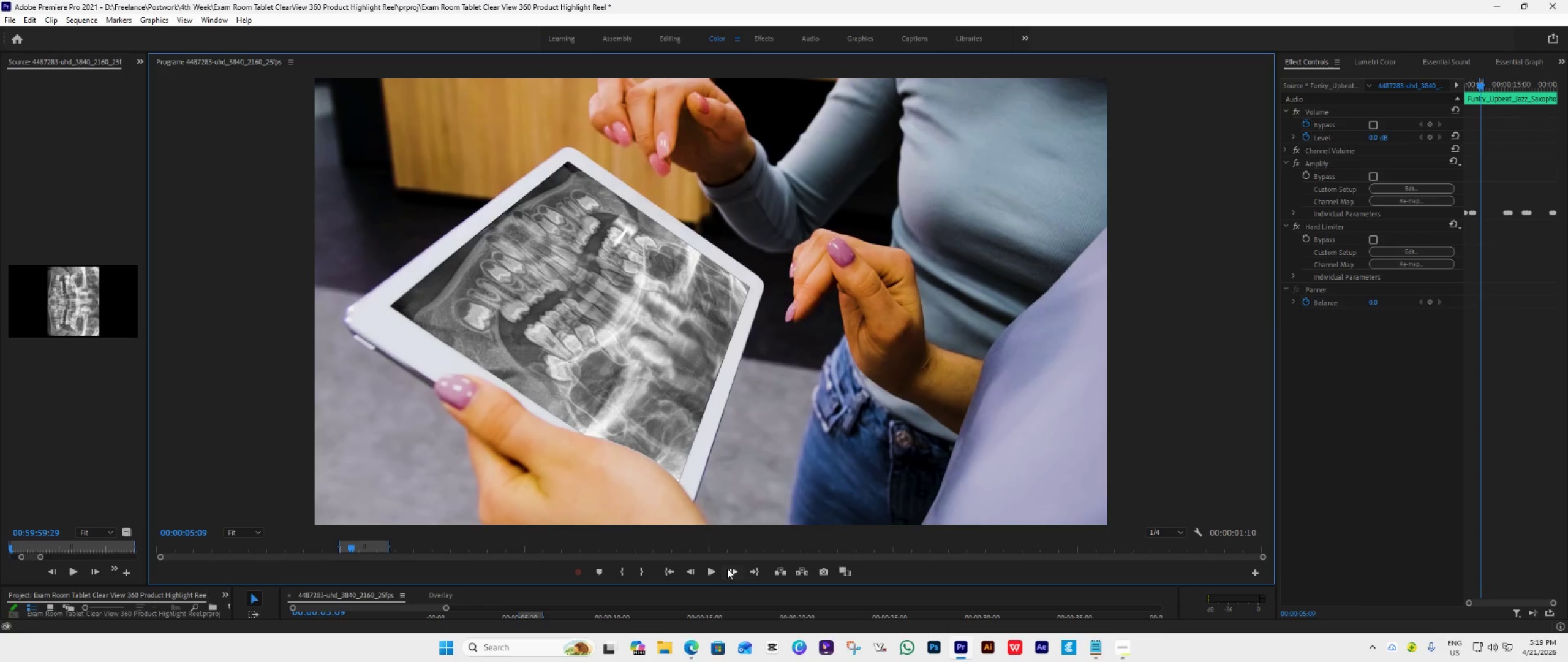 
left_click([727, 568])
 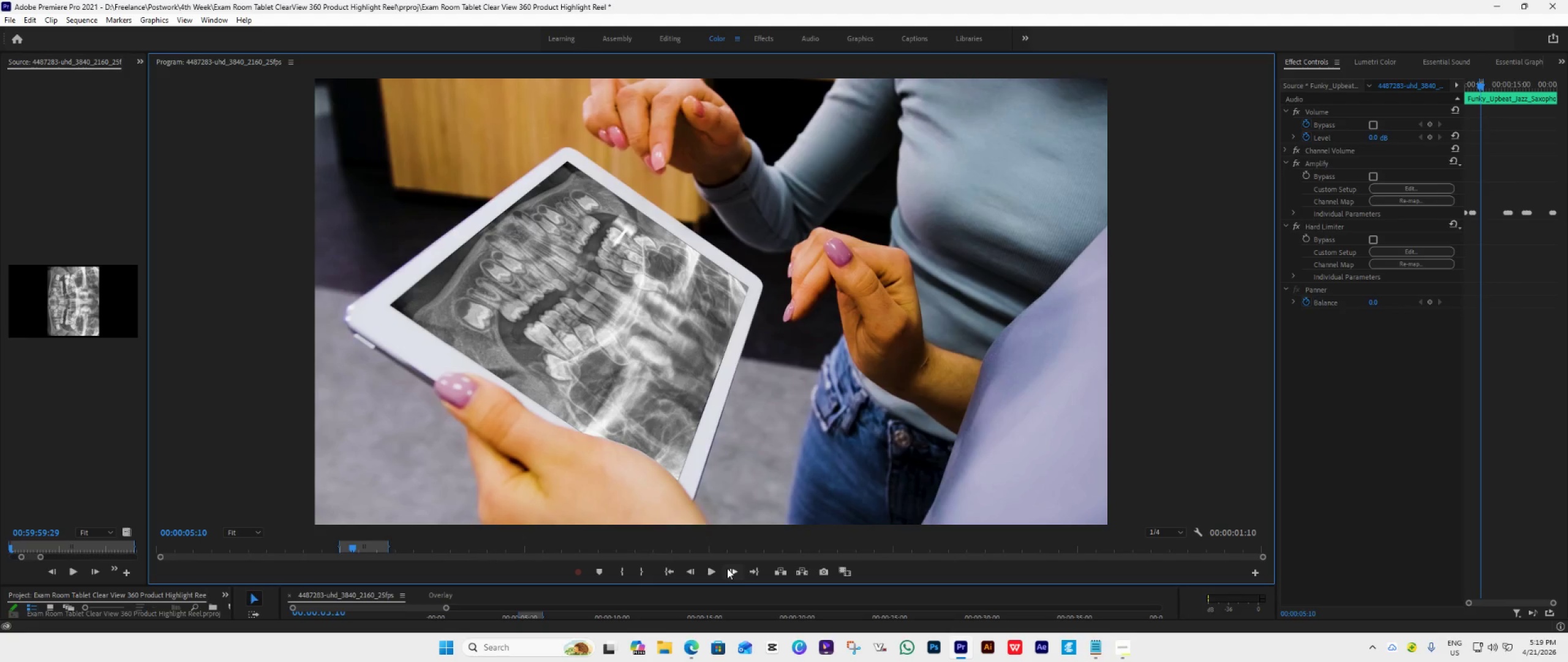 
left_click([727, 568])
 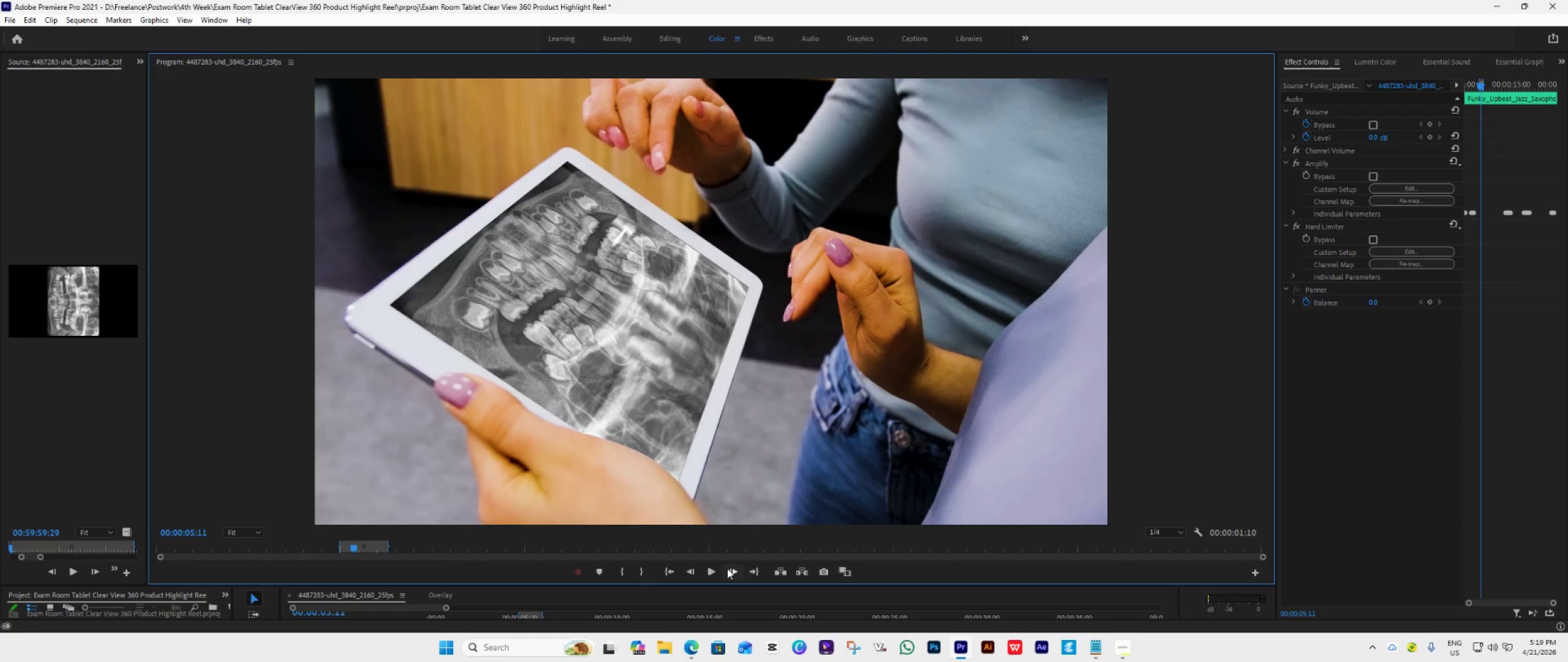 
left_click([727, 568])
 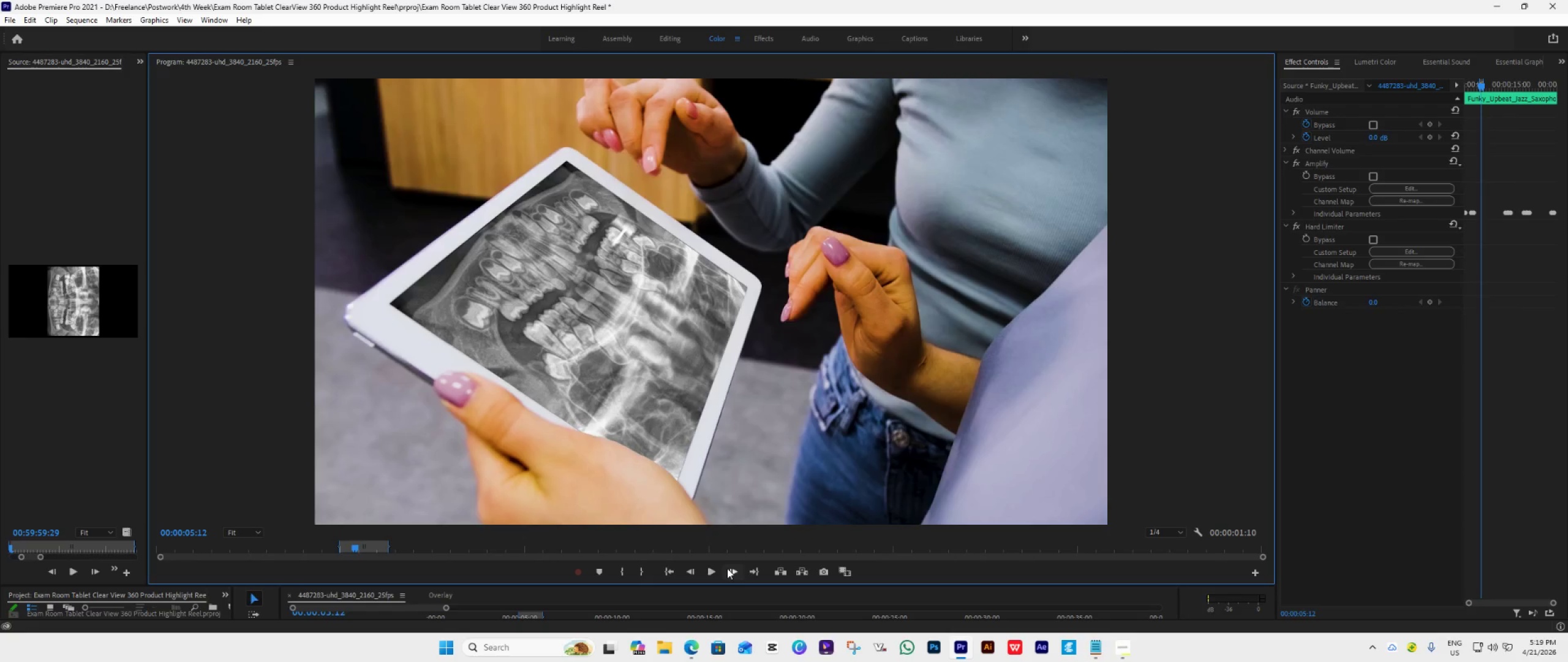 
double_click([727, 568])
 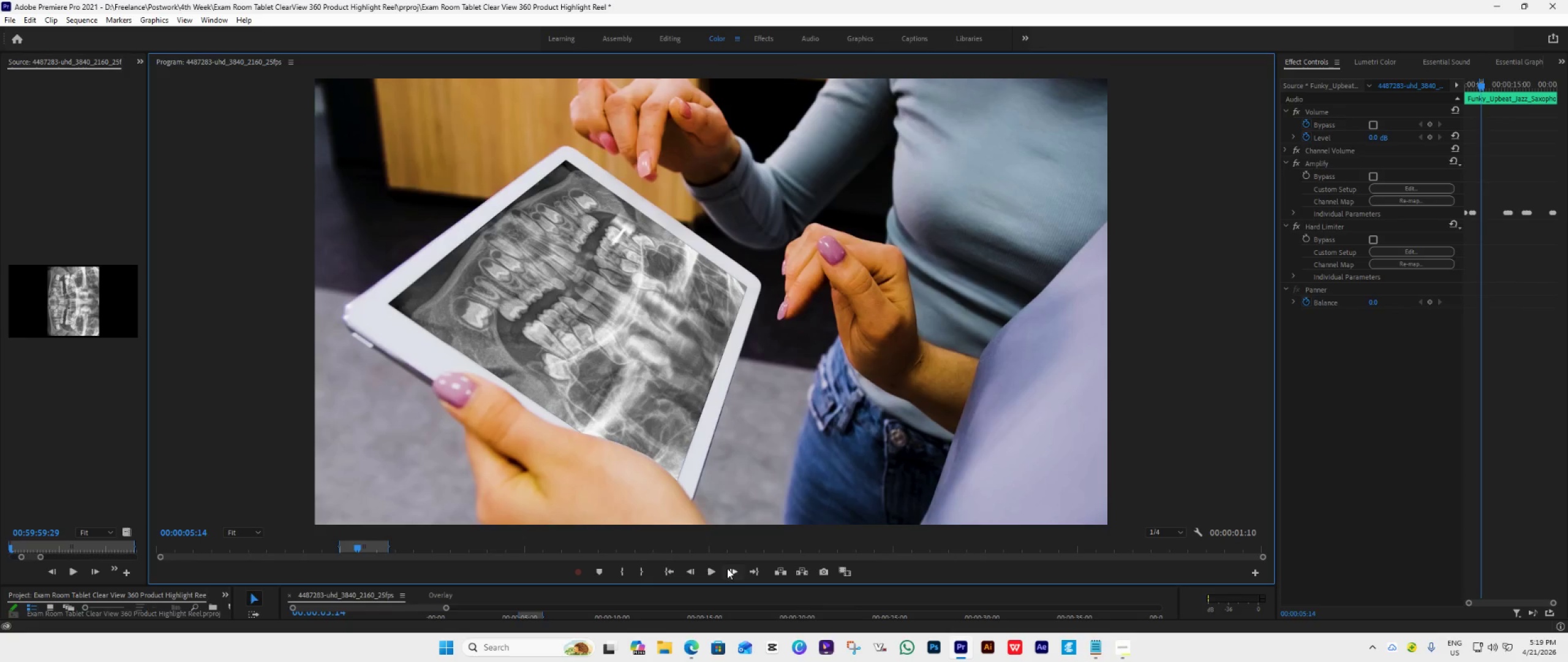 
left_click([727, 568])
 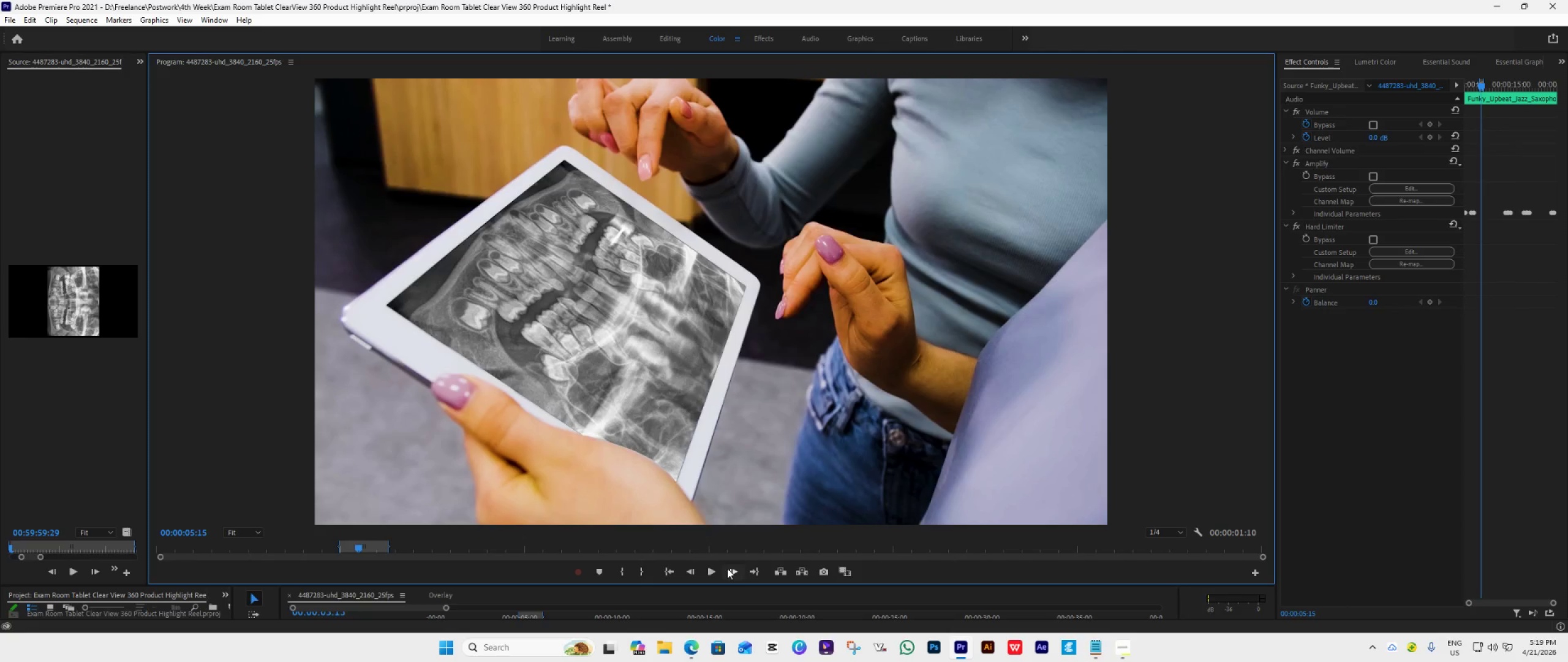 
left_click([727, 568])
 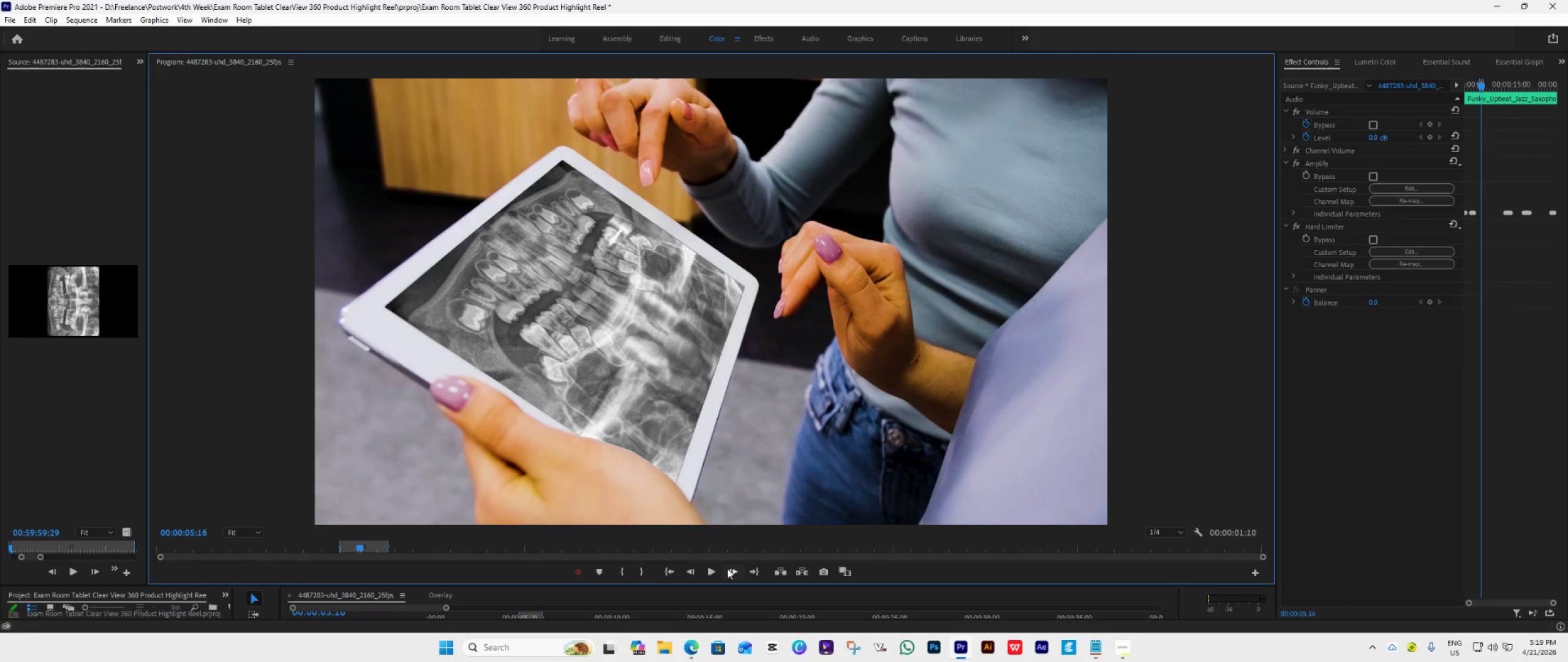 
left_click([727, 568])
 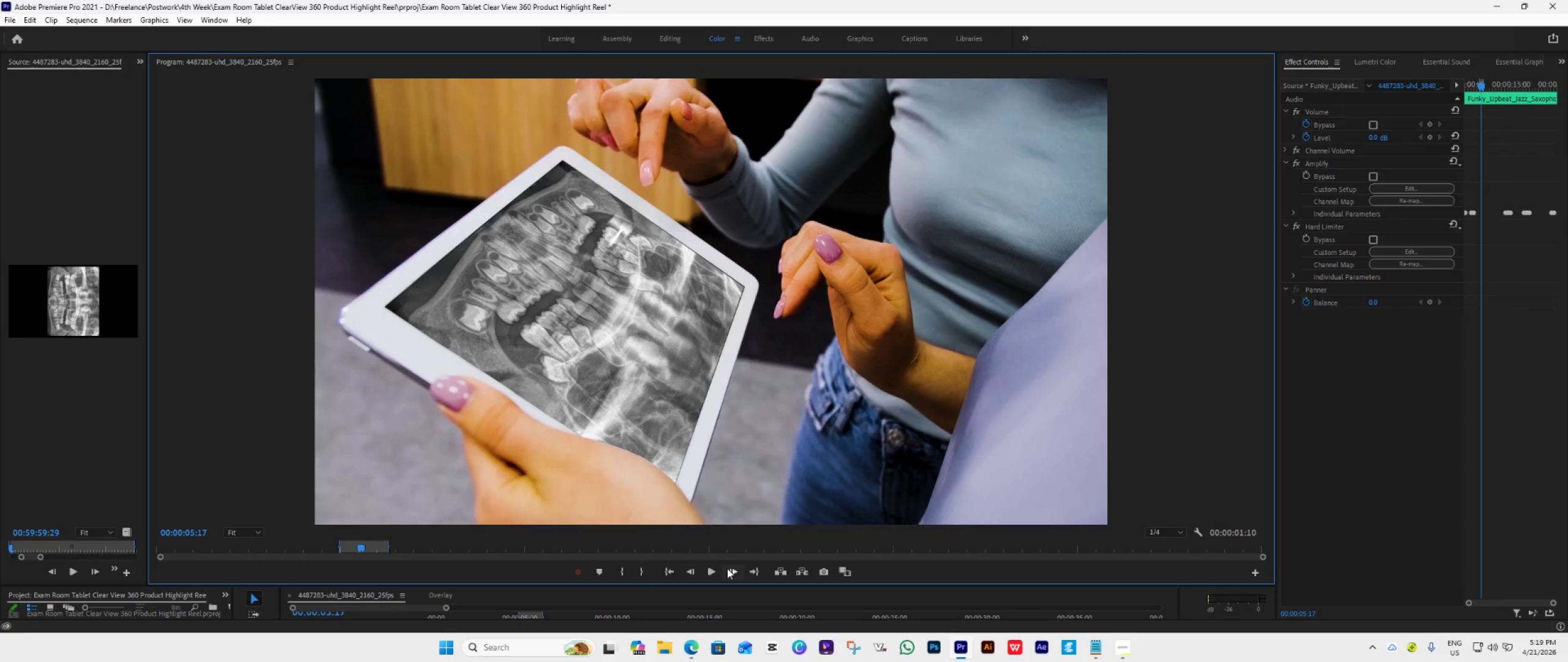 
left_click([727, 568])
 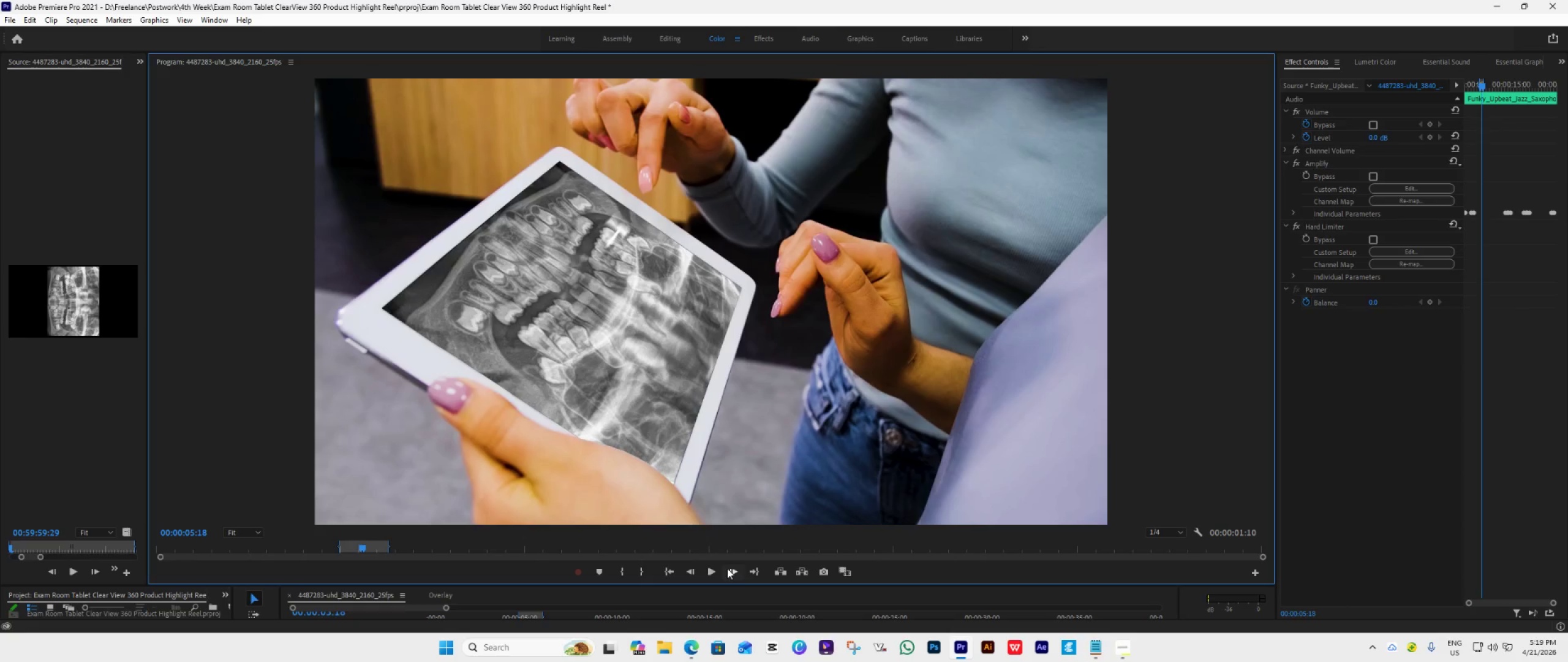 
left_click([727, 568])
 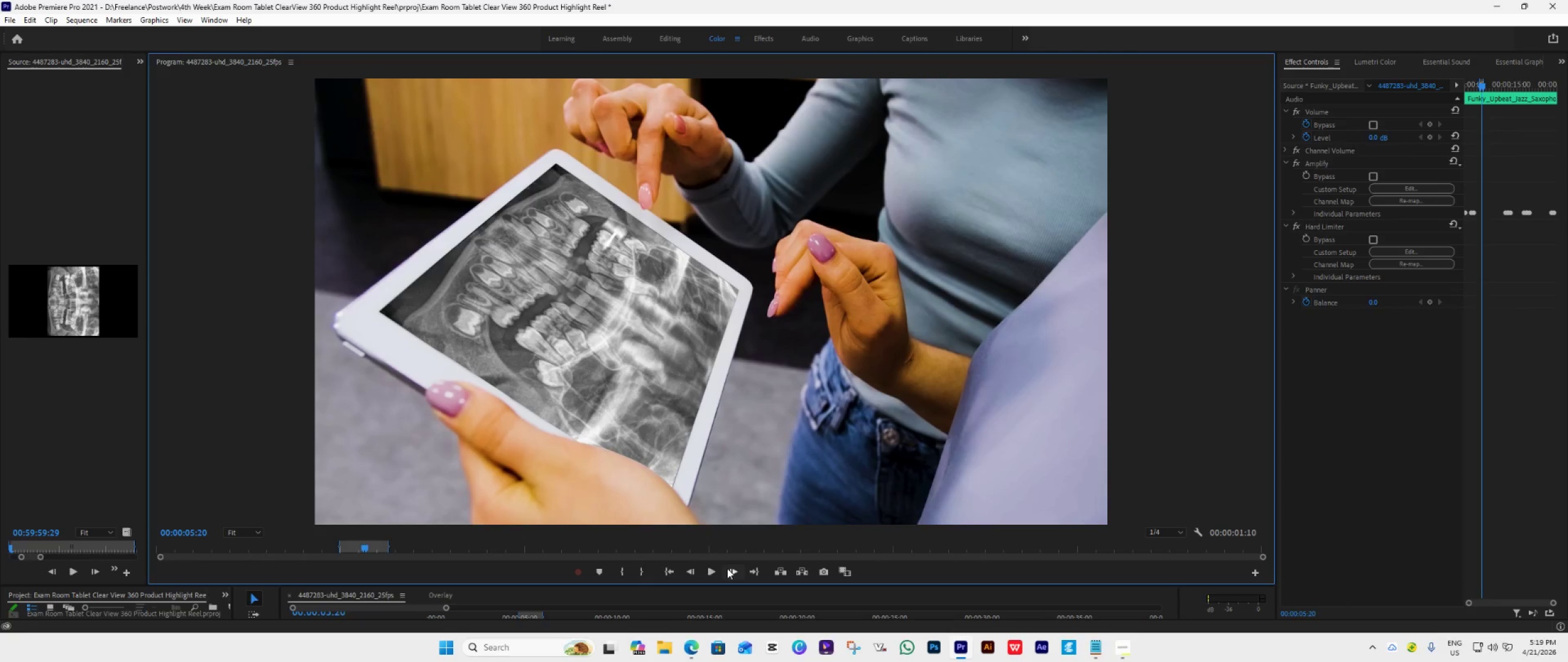 
double_click([727, 568])
 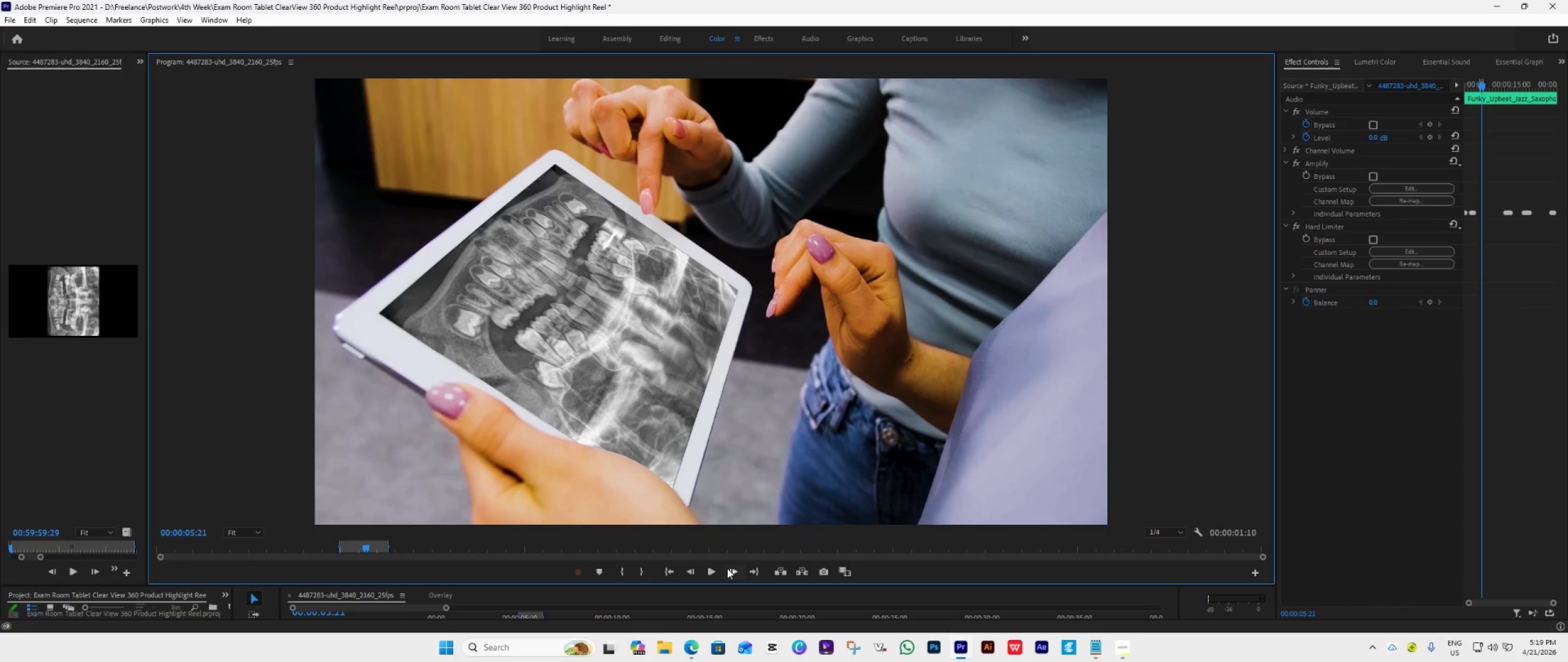 
triple_click([727, 568])
 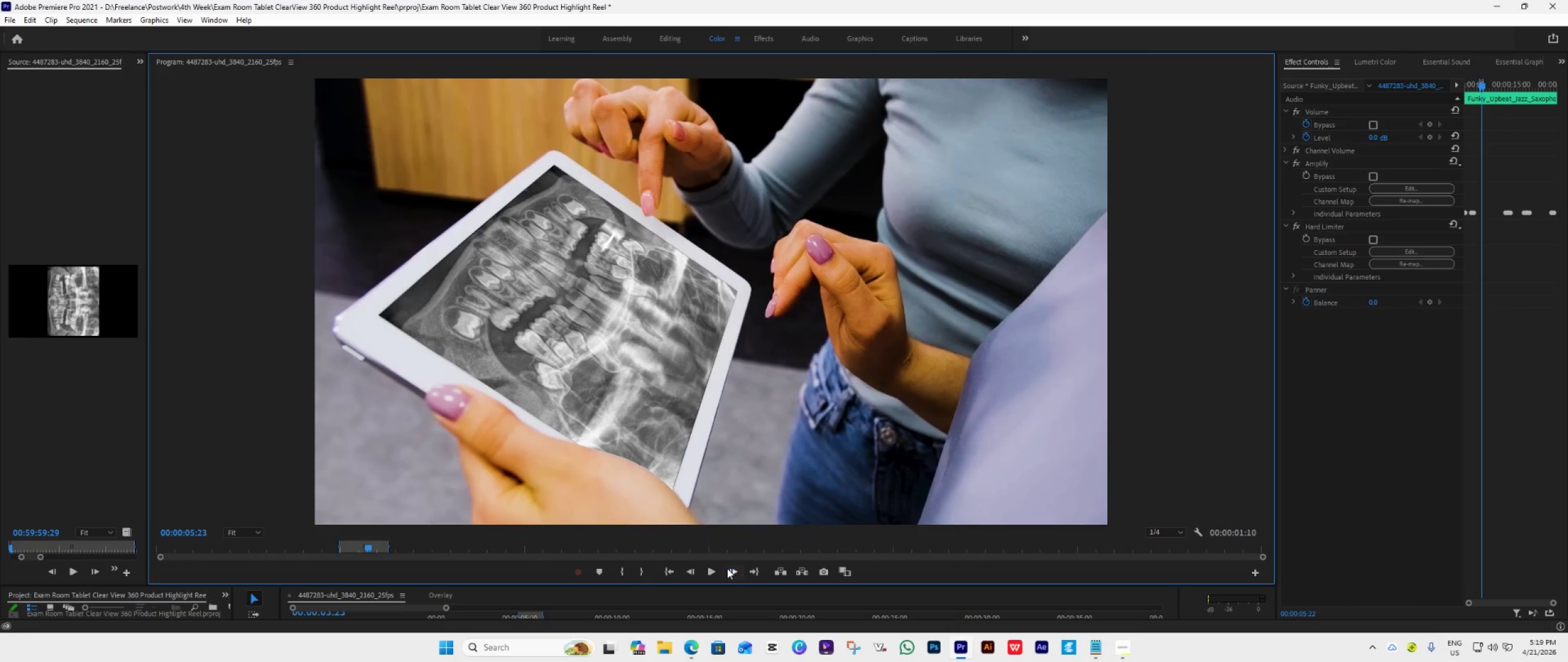 
triple_click([727, 568])
 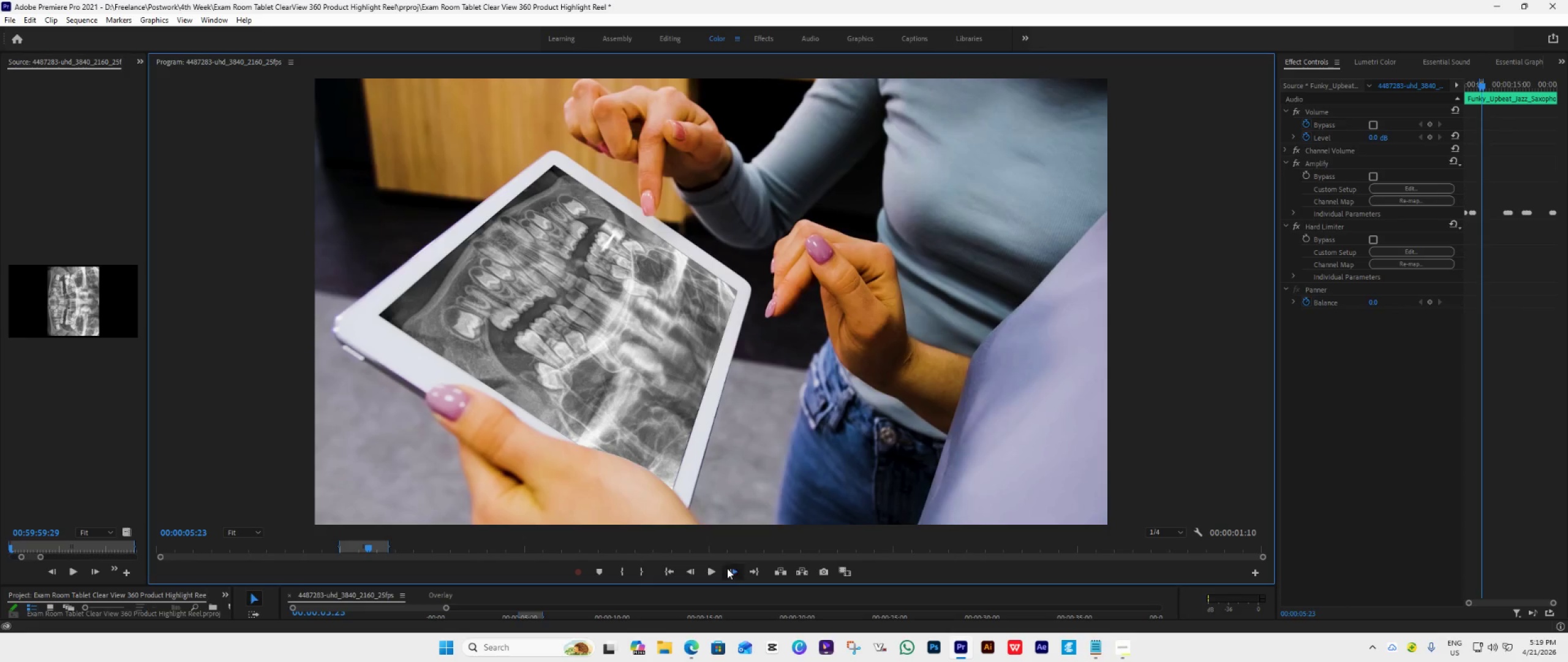 
triple_click([727, 568])
 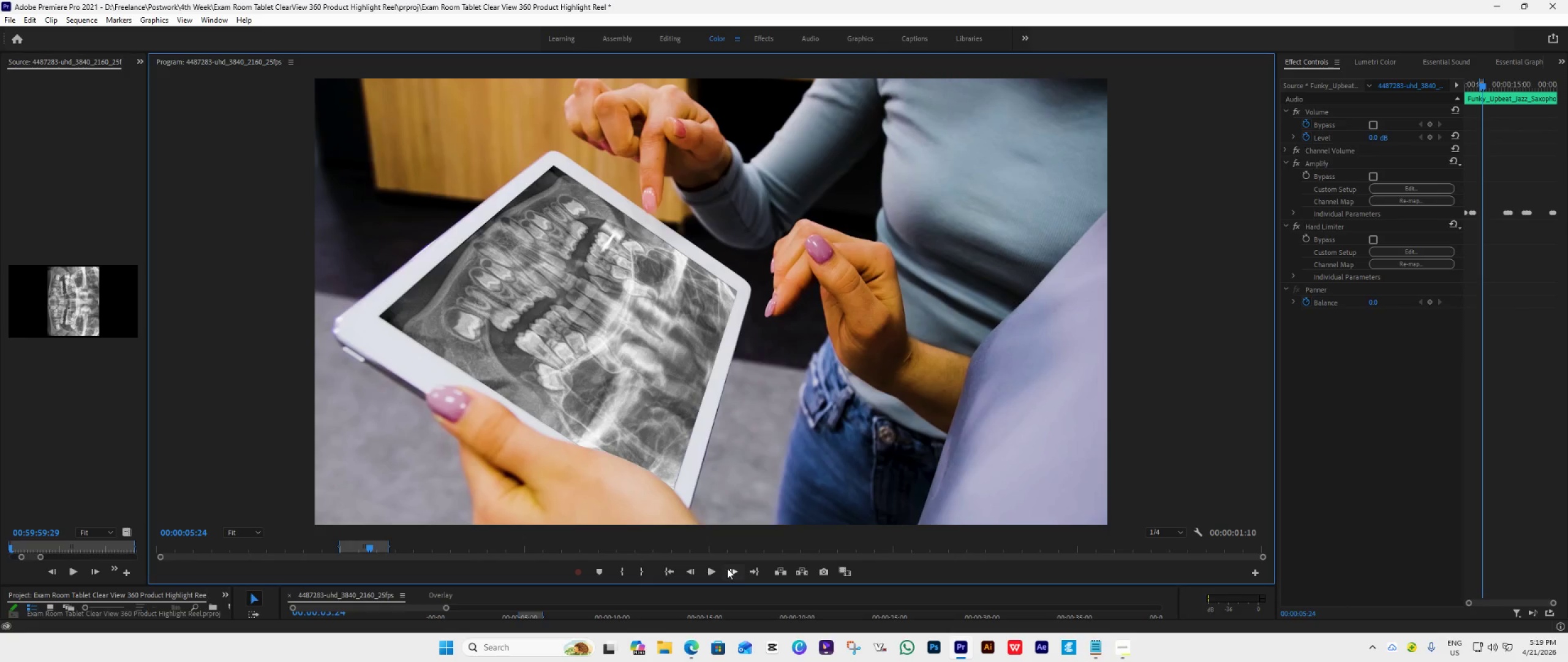 
triple_click([727, 568])
 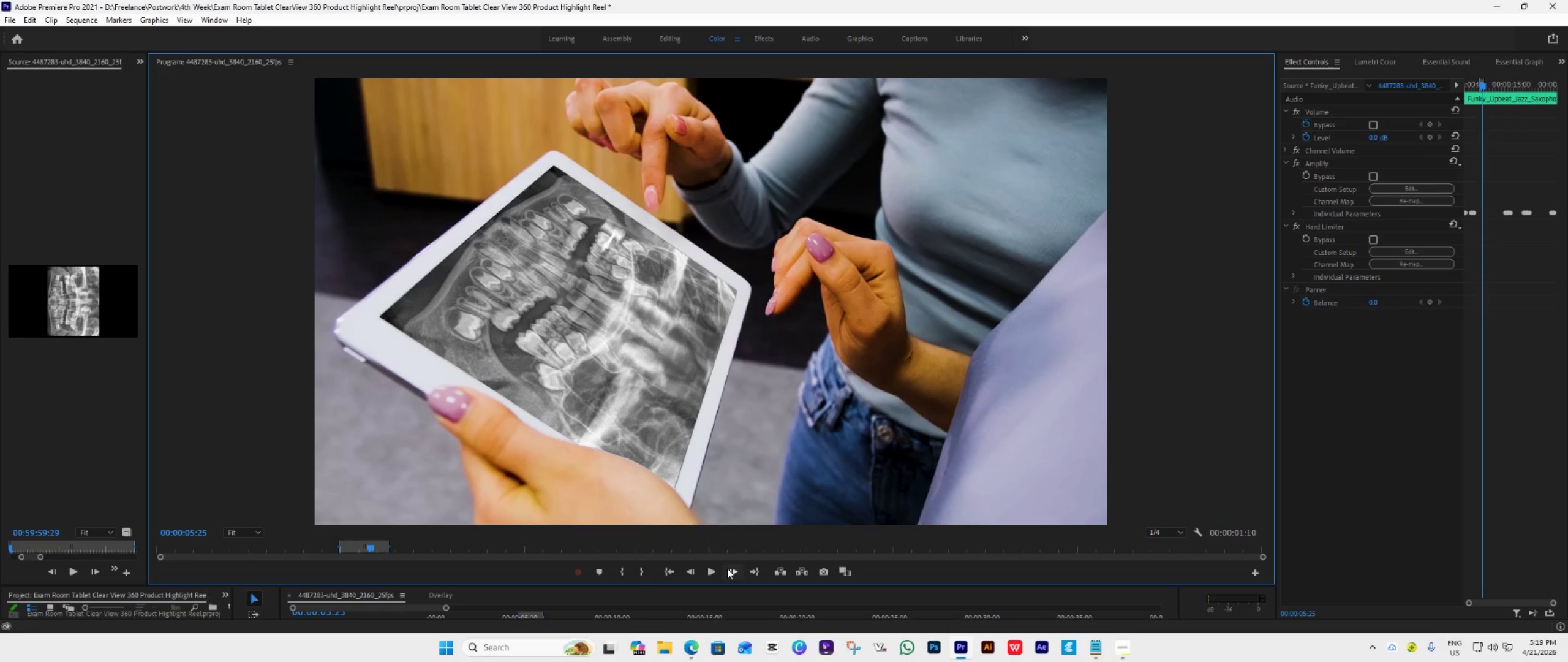 
triple_click([727, 568])
 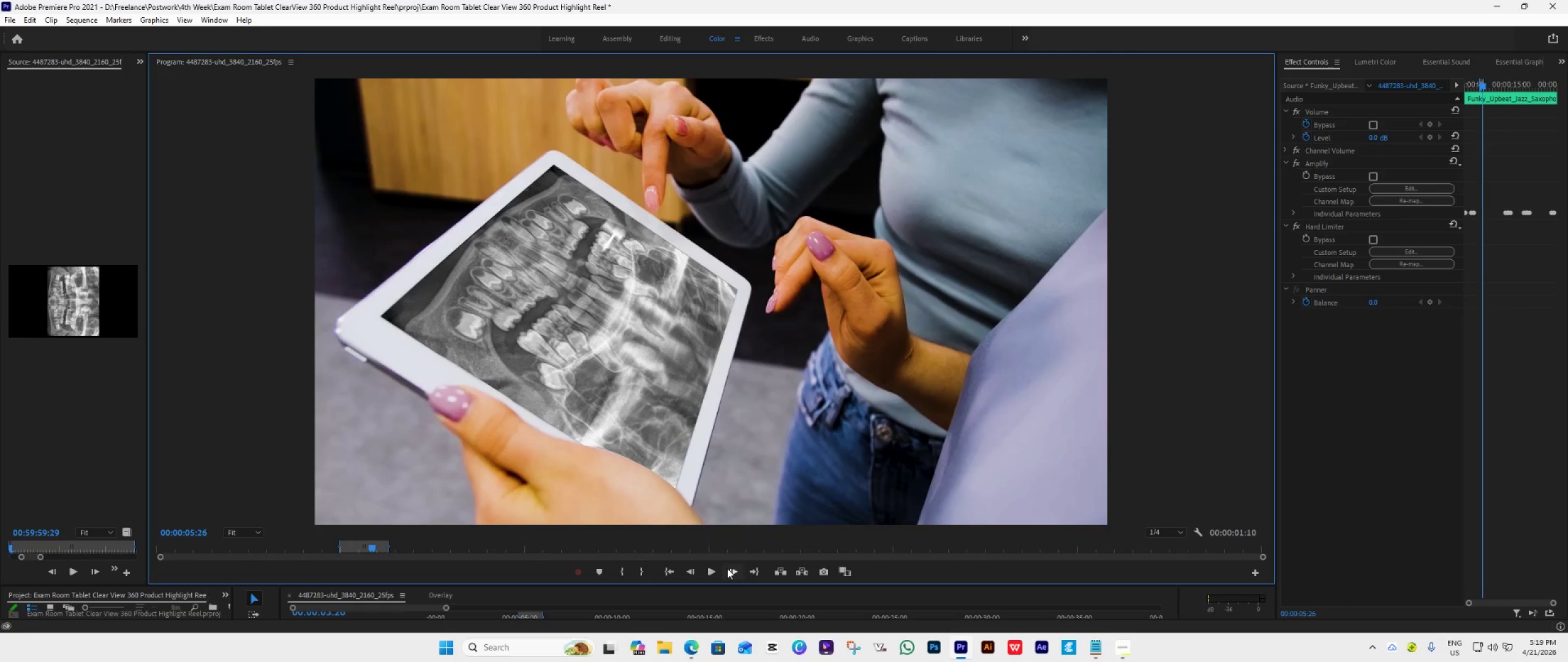 
triple_click([727, 568])
 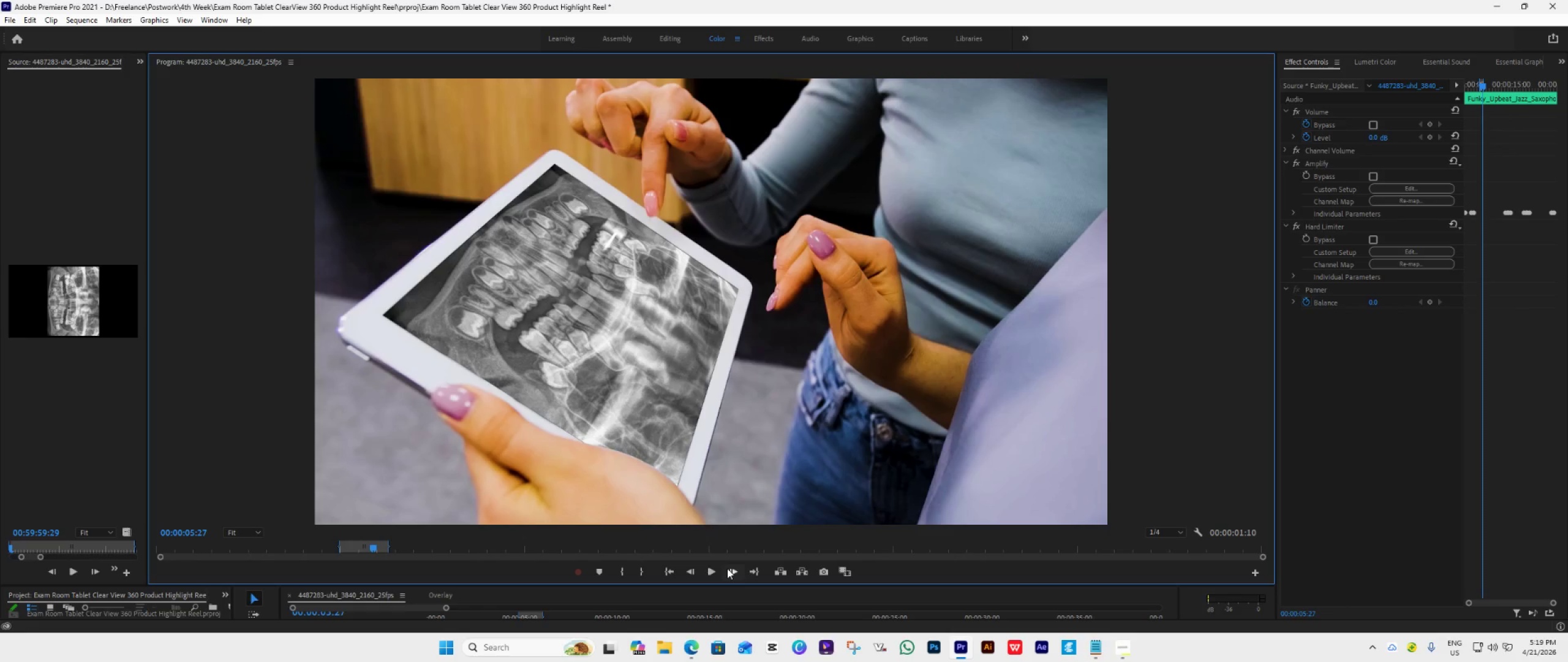 
triple_click([727, 568])
 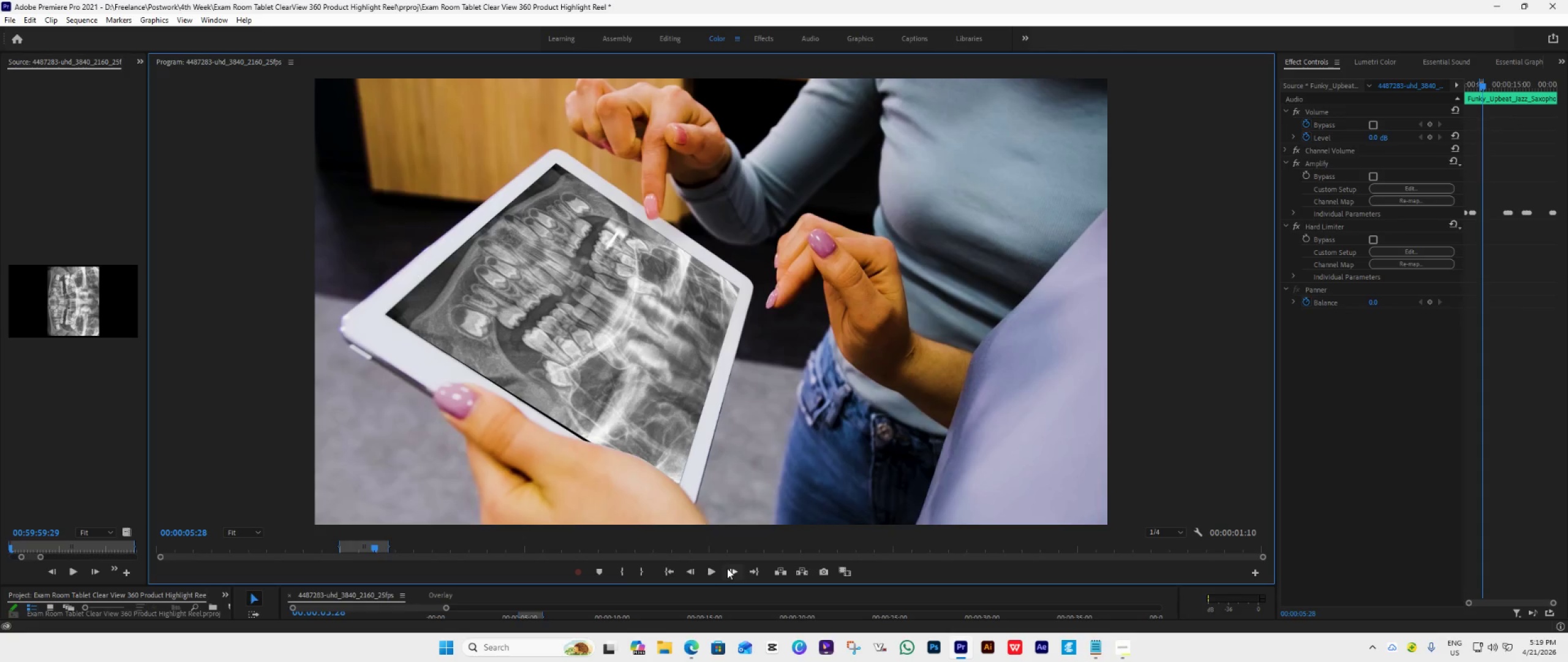 
triple_click([727, 568])
 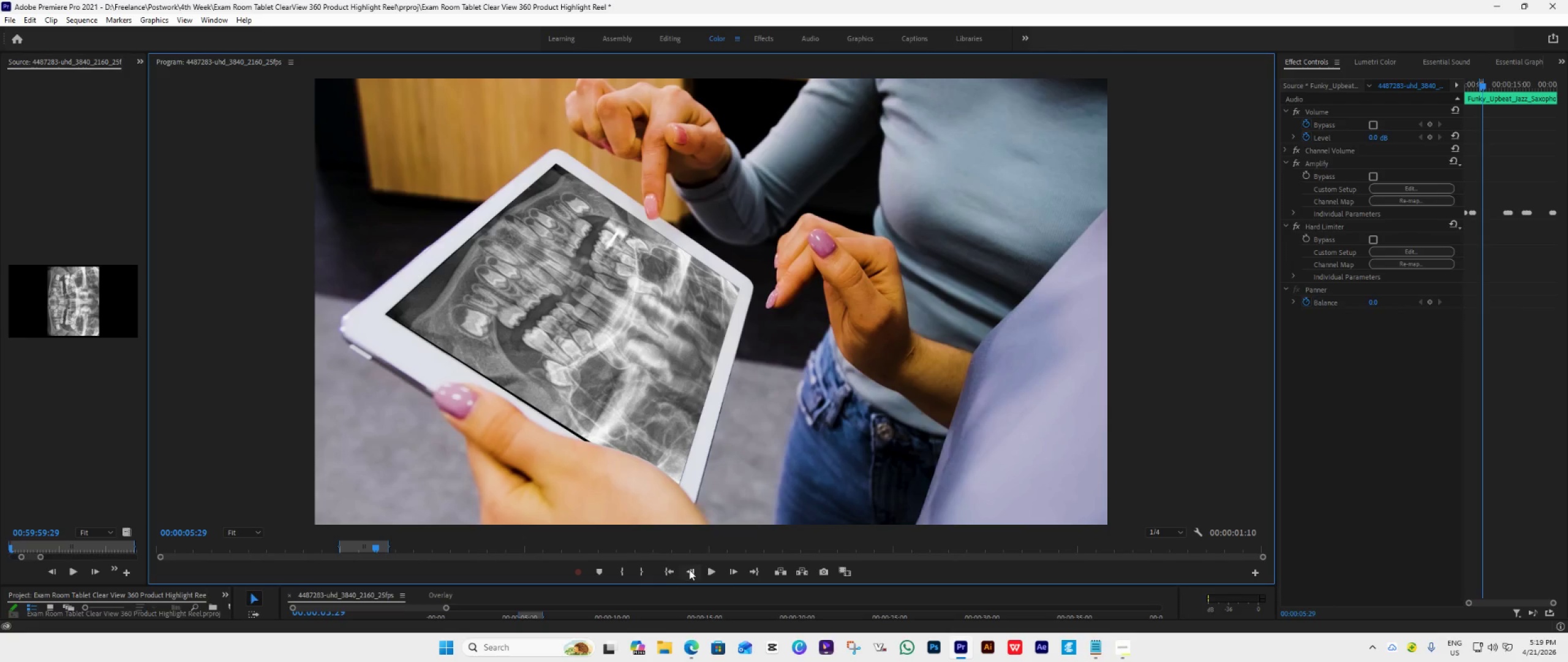 
left_click([693, 568])
 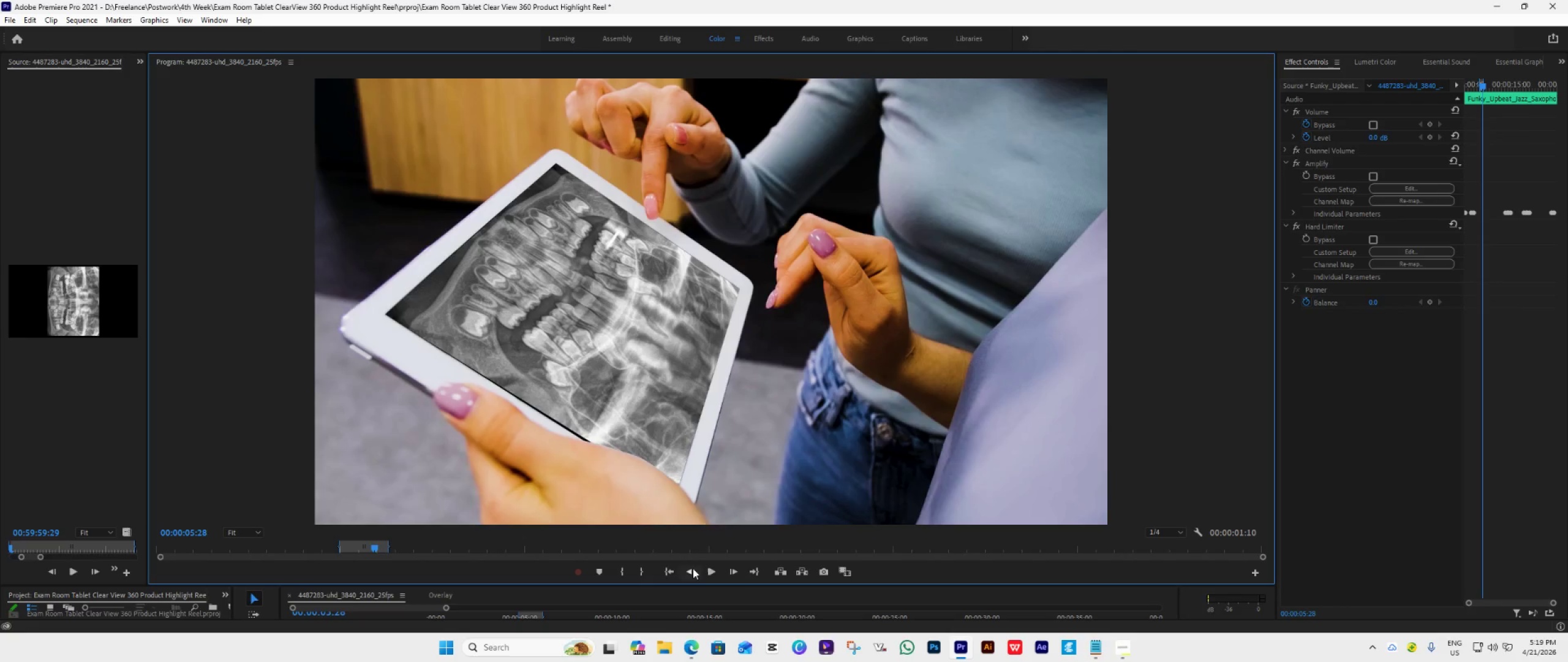 
left_click([693, 568])
 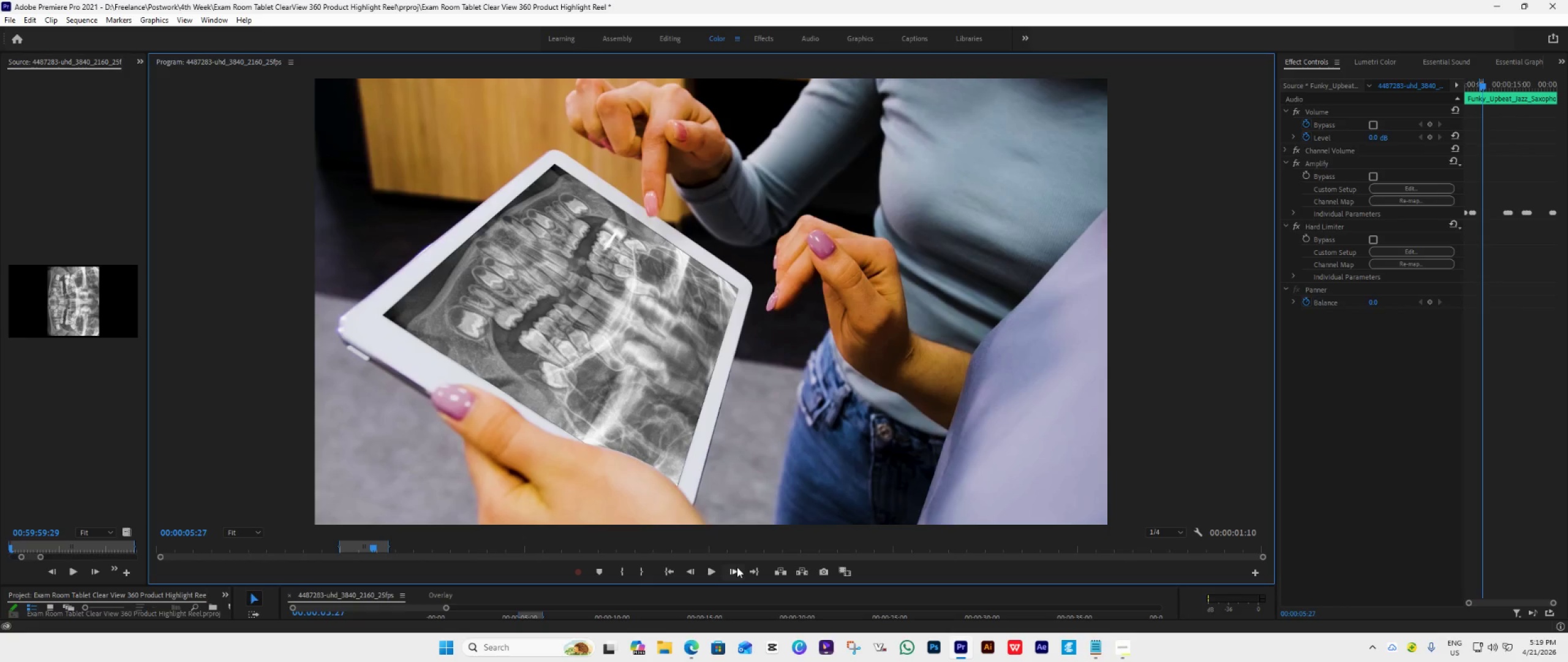 
left_click([736, 569])
 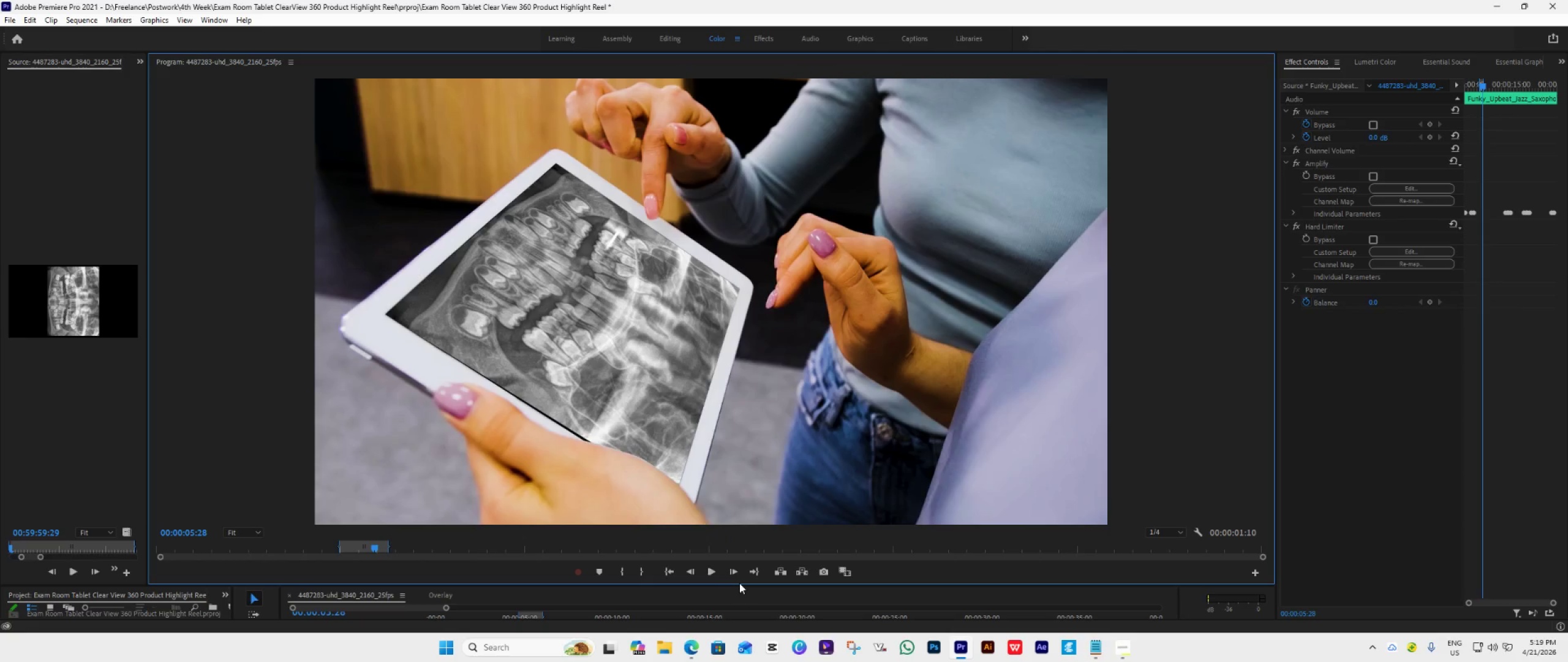 
left_click_drag(start_coordinate=[741, 586], to_coordinate=[740, 348])
 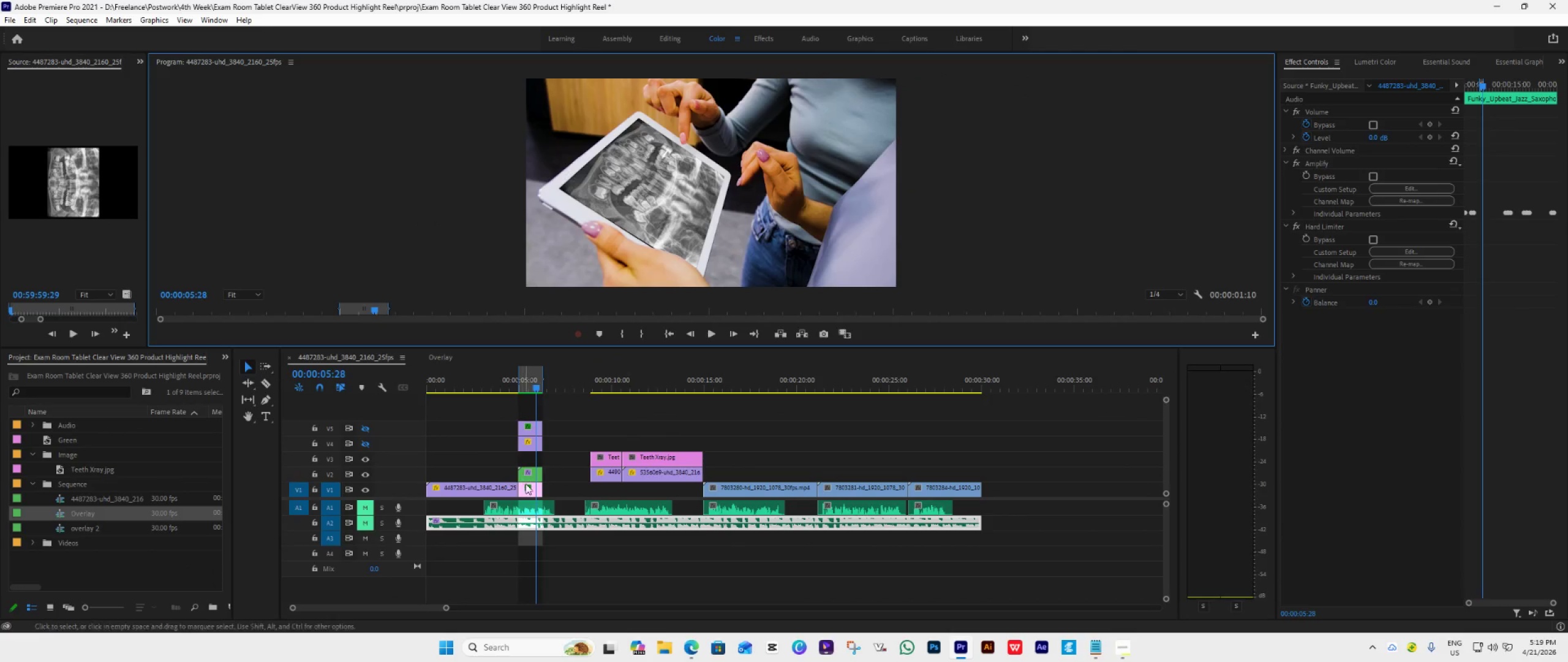 
left_click([529, 489])
 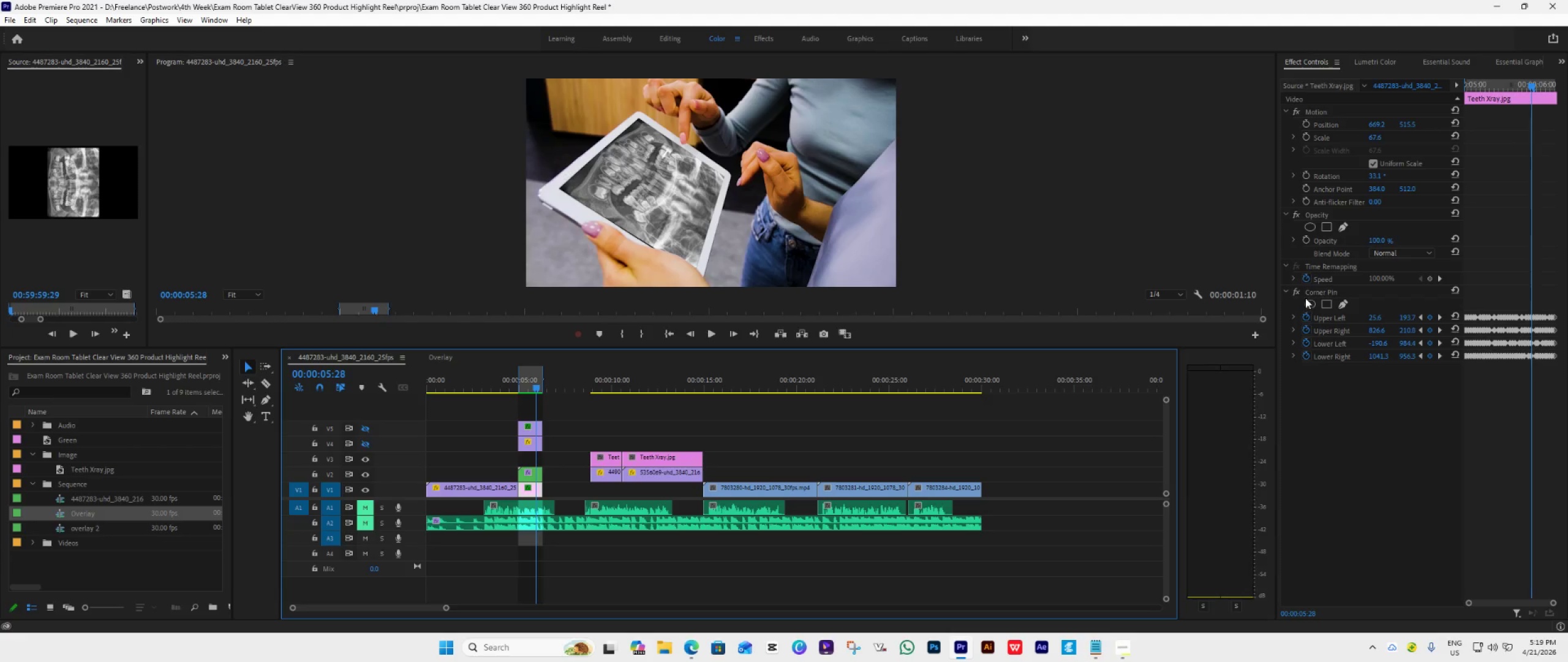 
left_click([1316, 293])
 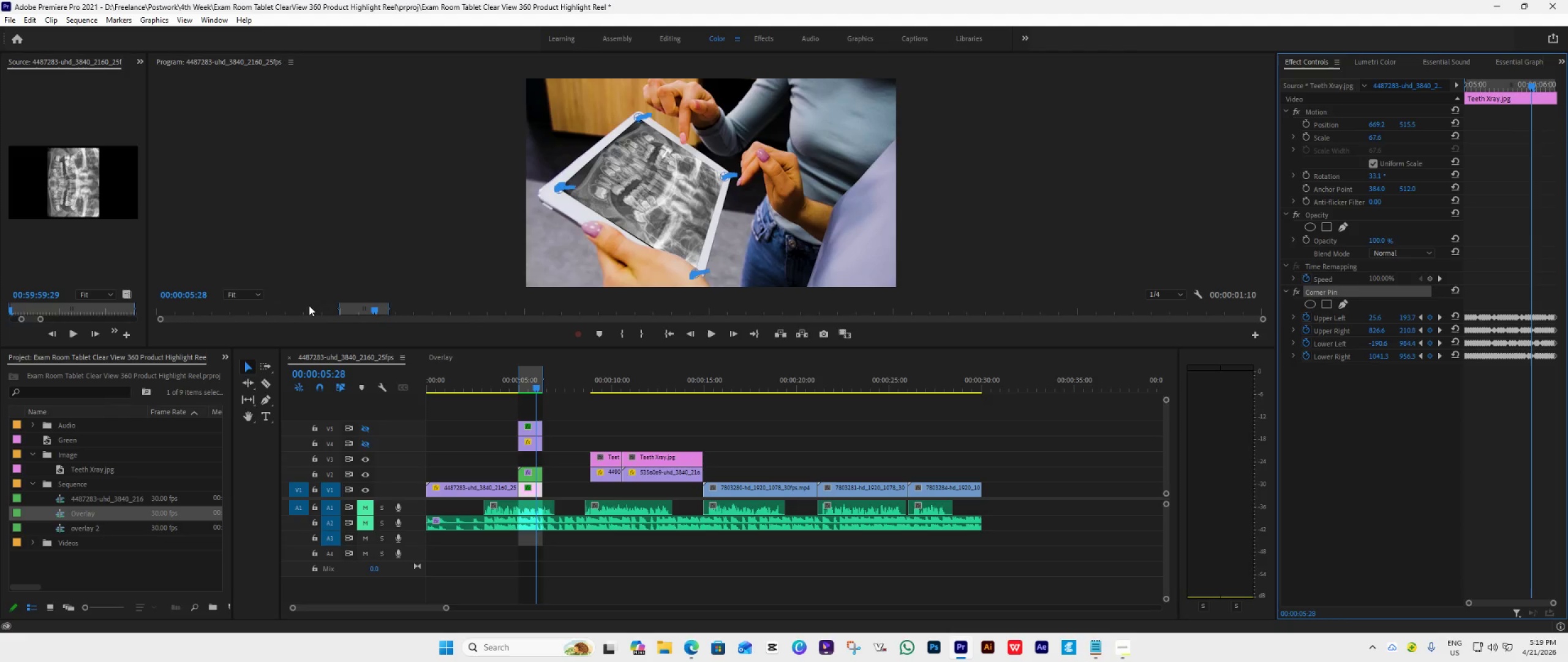 
left_click([240, 291])
 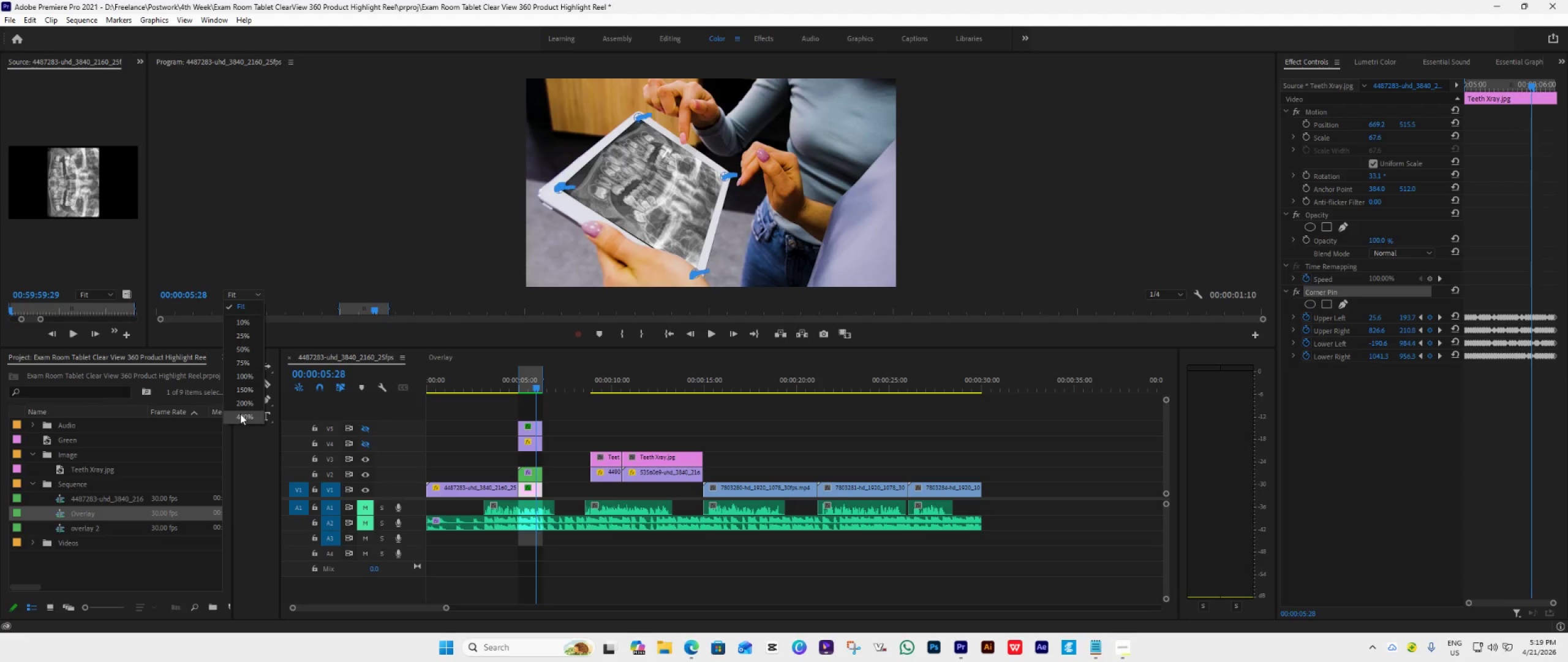 
left_click([262, 406])
 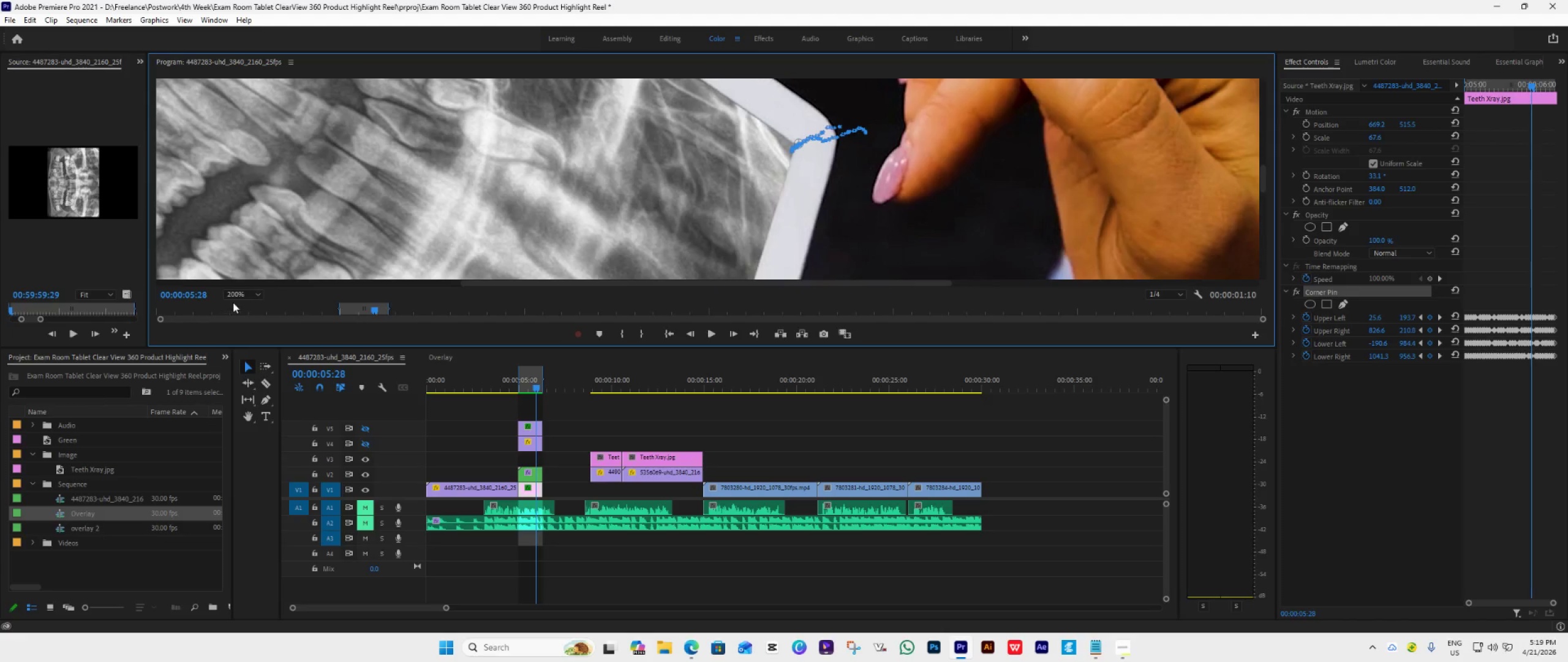 
double_click([244, 294])
 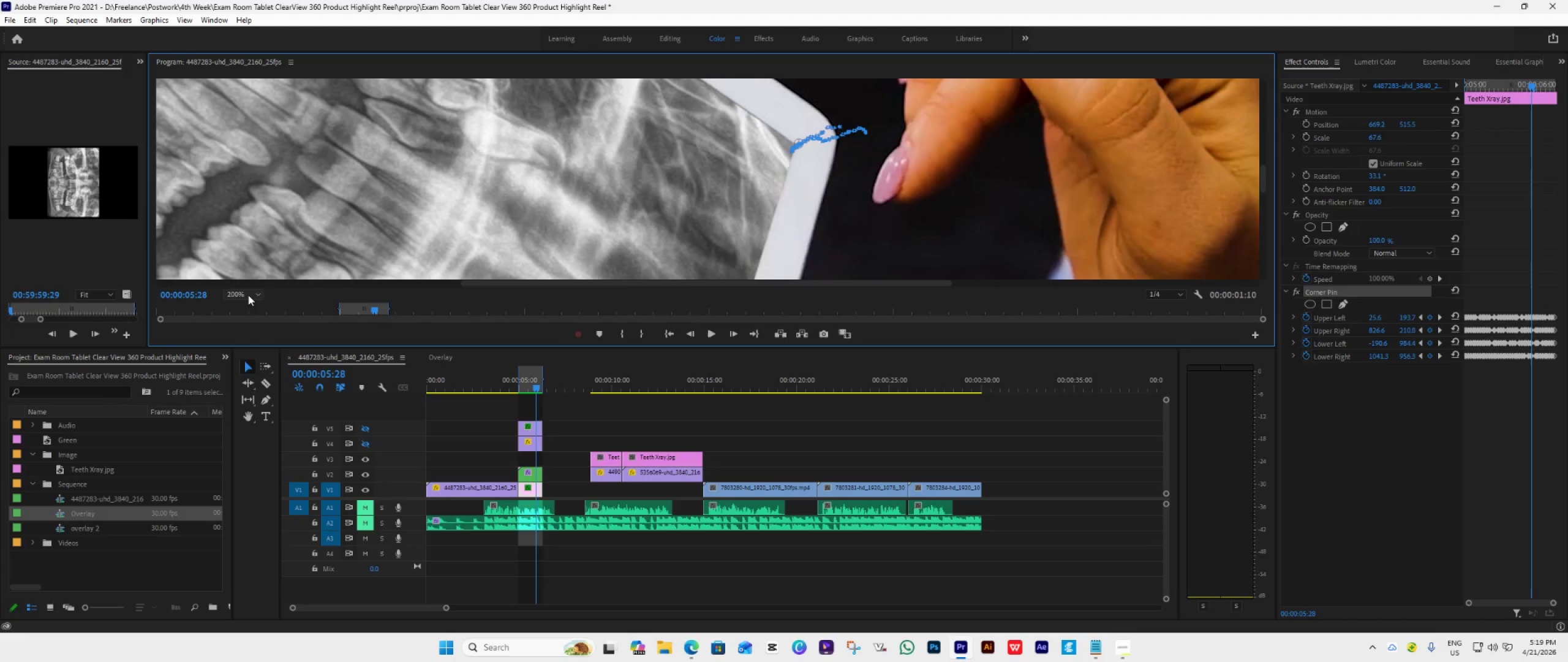 
double_click([248, 292])
 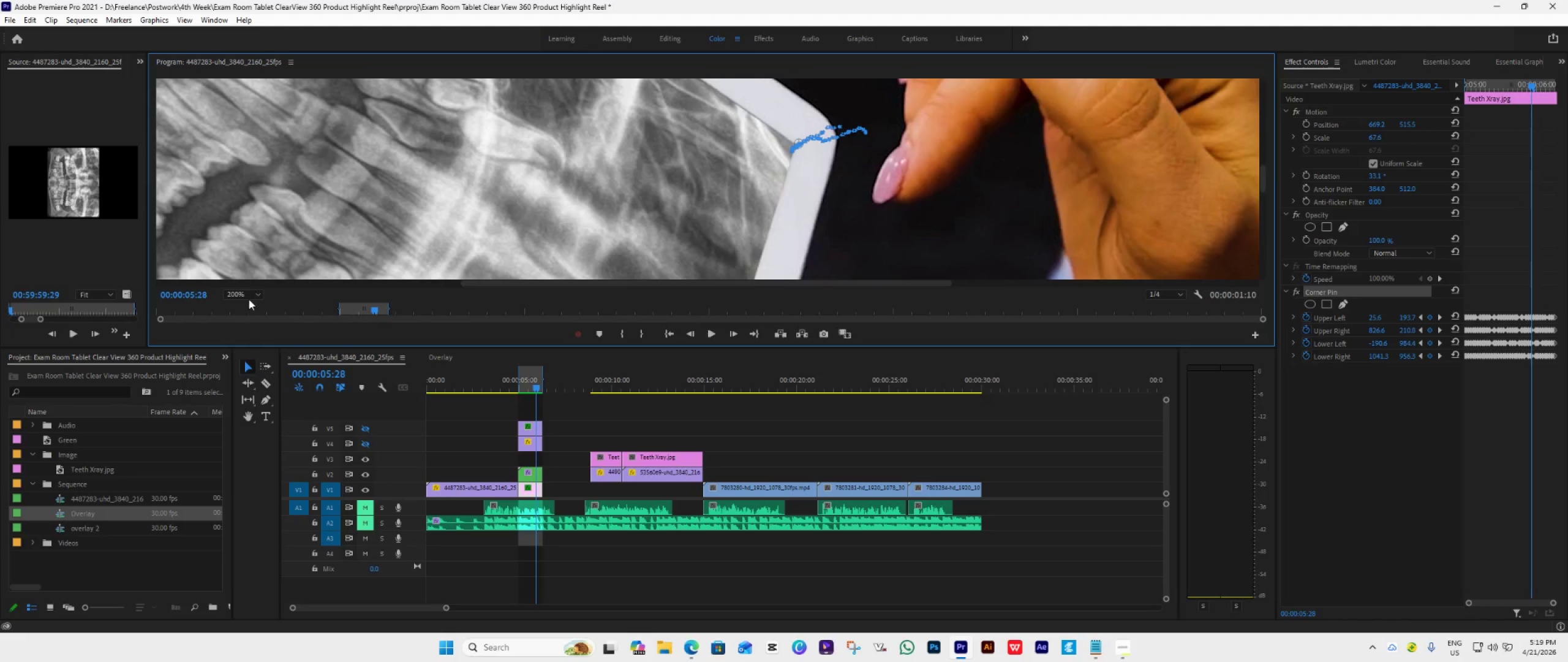 
left_click([254, 292])
 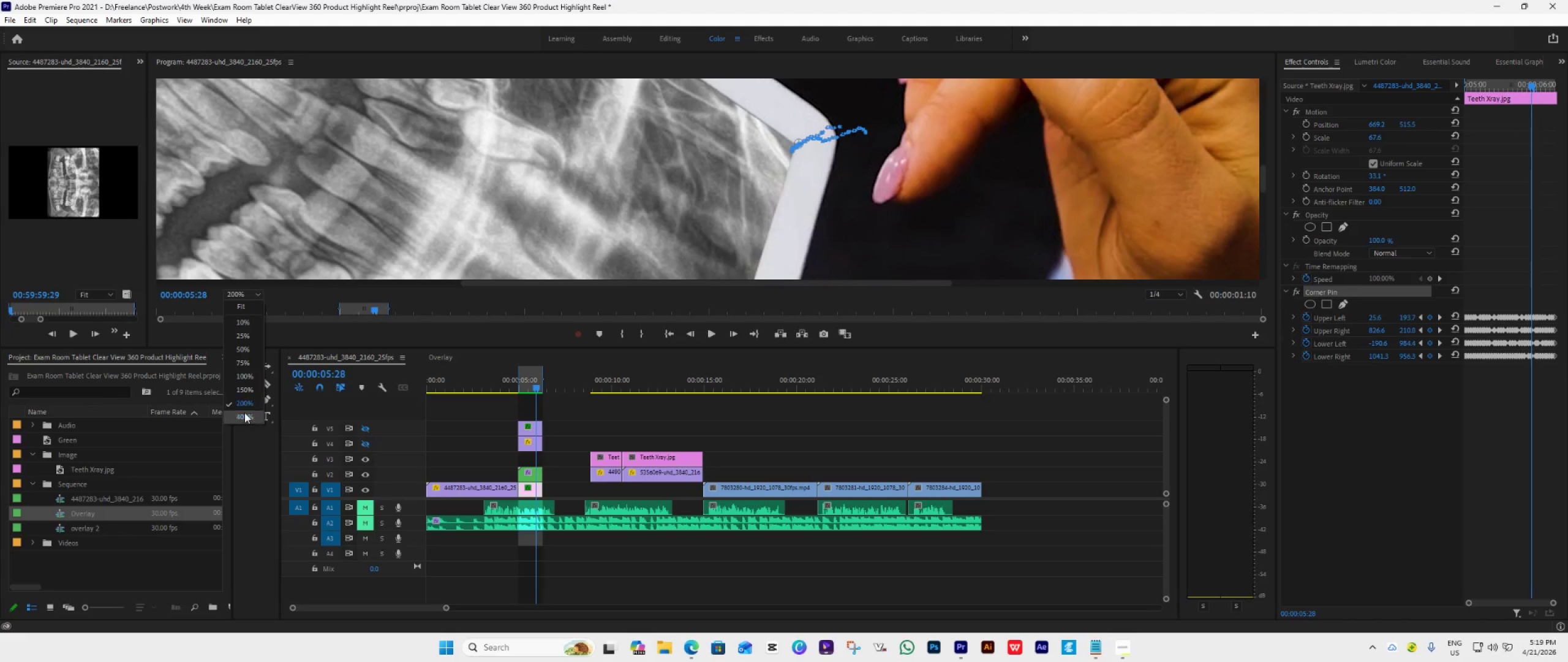 
left_click([244, 413])
 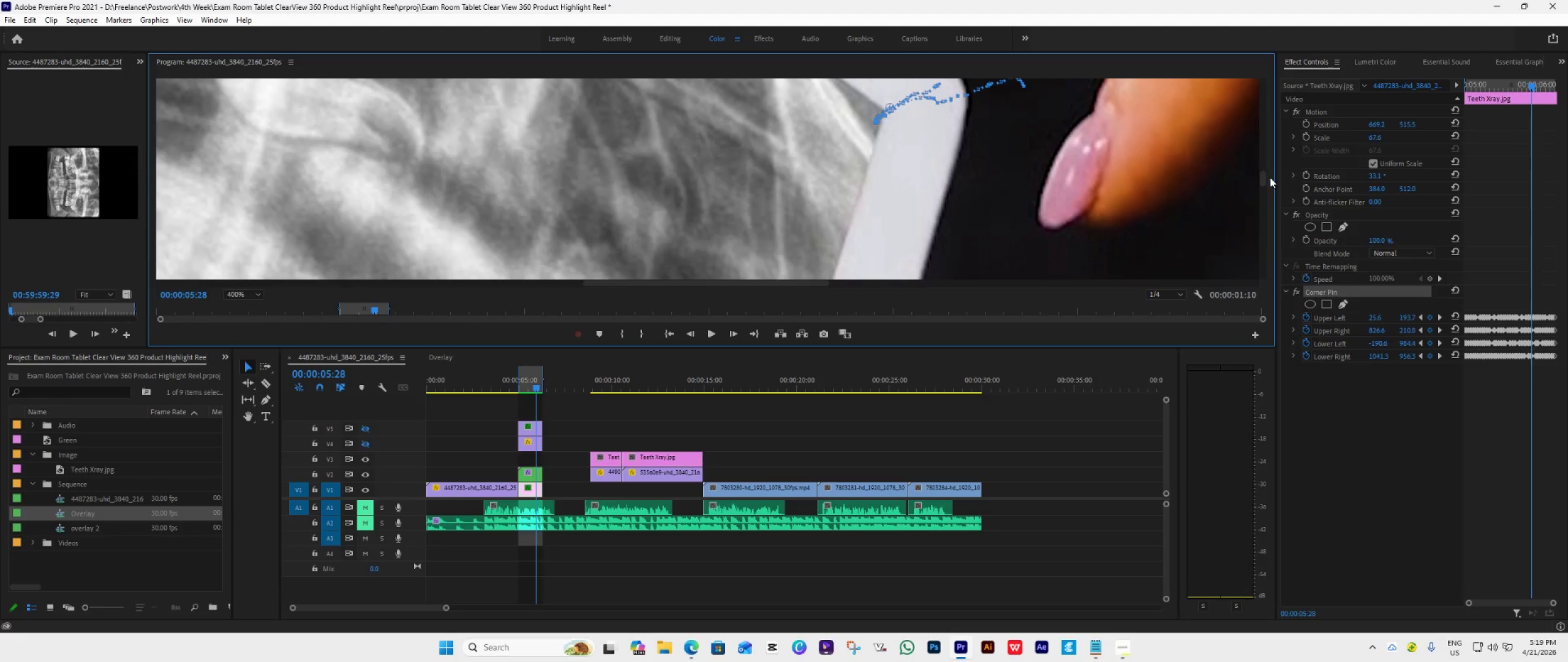 
left_click_drag(start_coordinate=[1264, 178], to_coordinate=[1253, 253])
 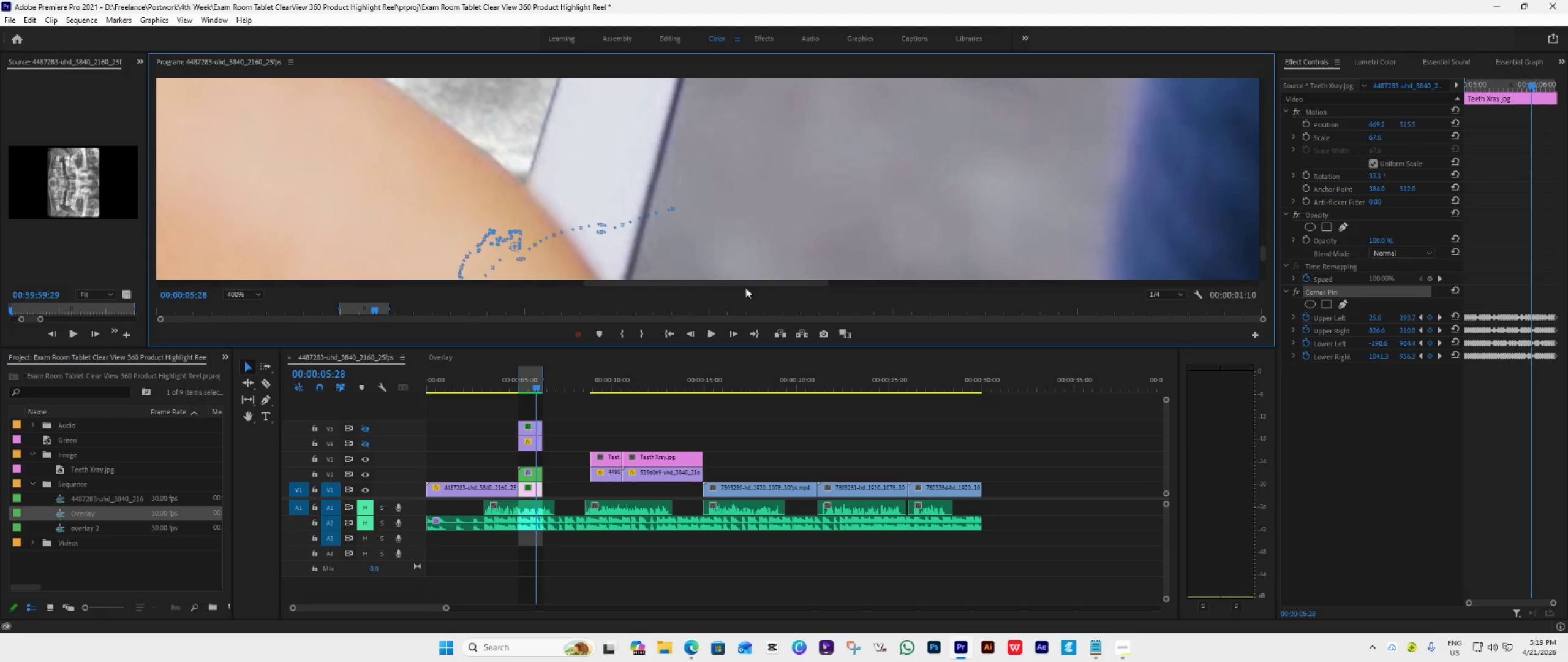 
left_click_drag(start_coordinate=[746, 284], to_coordinate=[685, 284])
 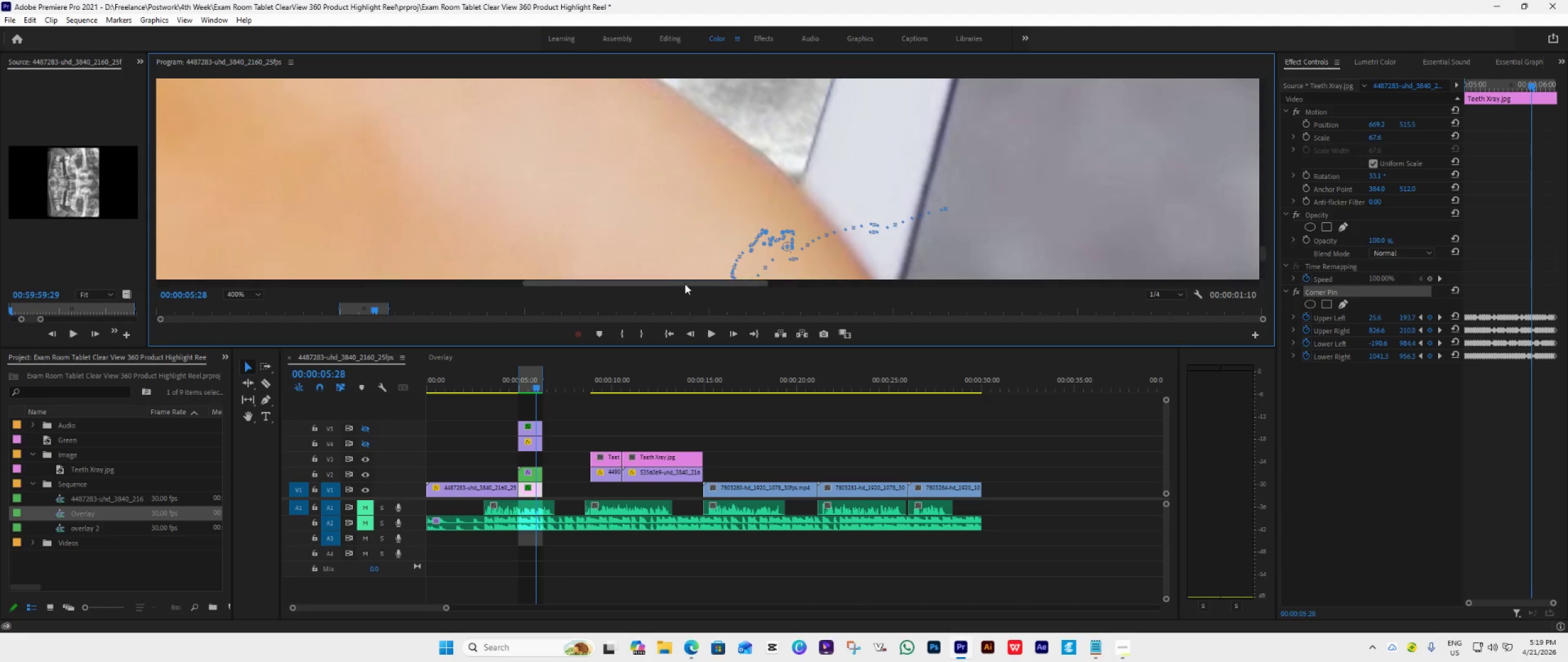 
left_click([685, 284])
 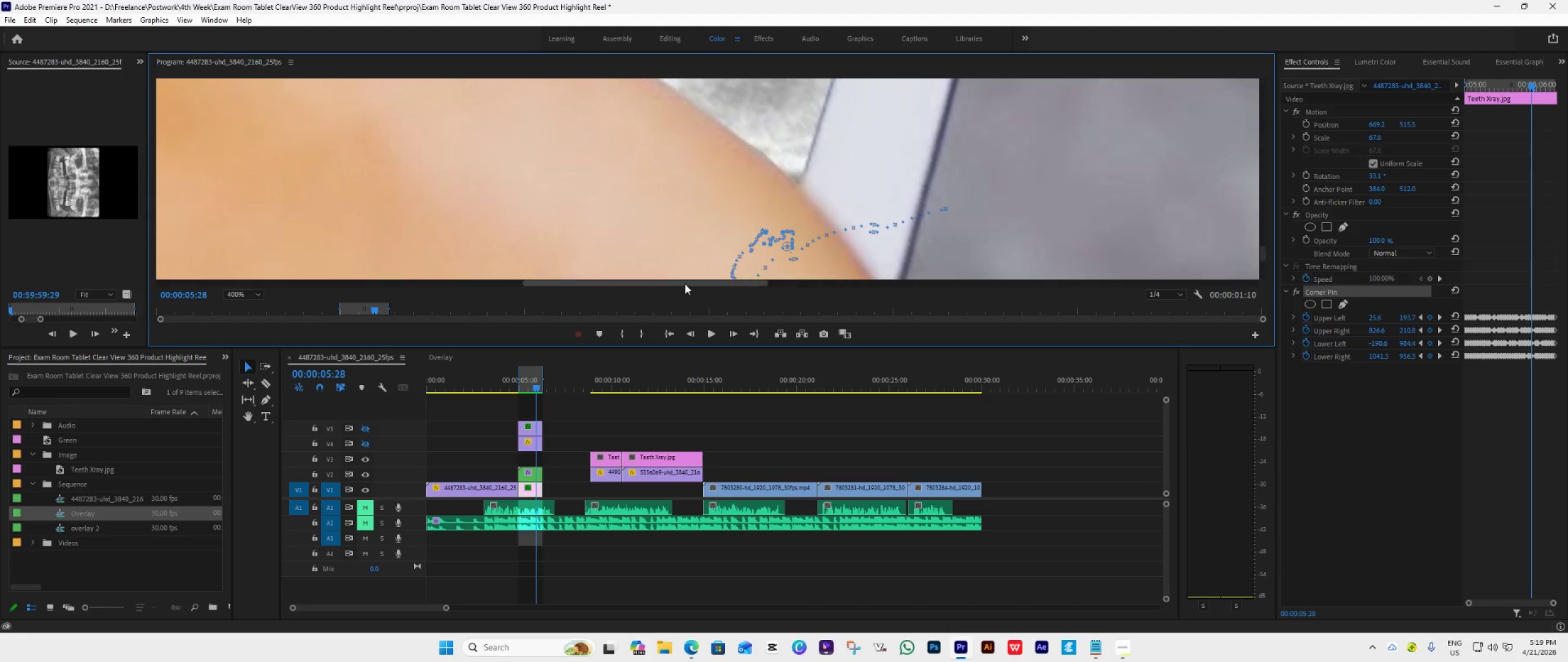 
middle_click([685, 284])
 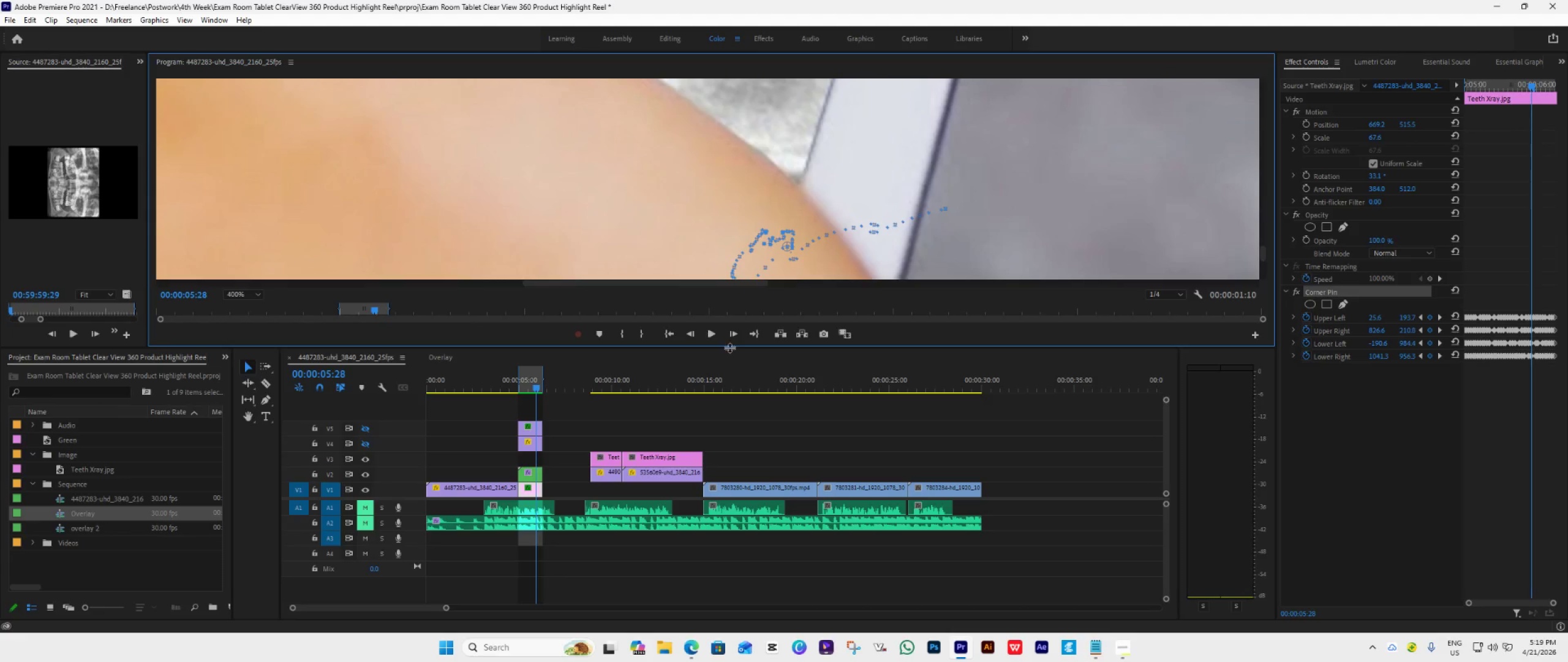 
left_click_drag(start_coordinate=[729, 348], to_coordinate=[705, 518])
 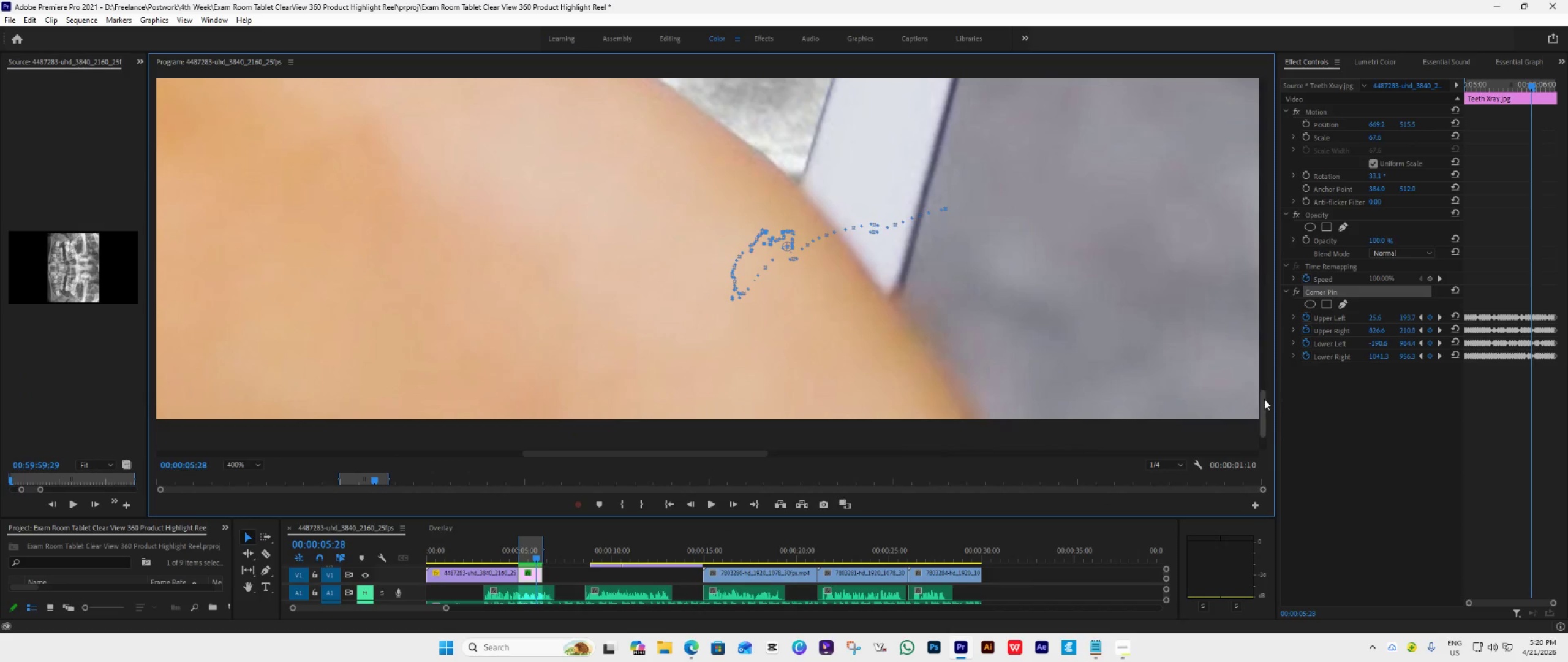 
left_click_drag(start_coordinate=[1261, 406], to_coordinate=[1262, 383])
 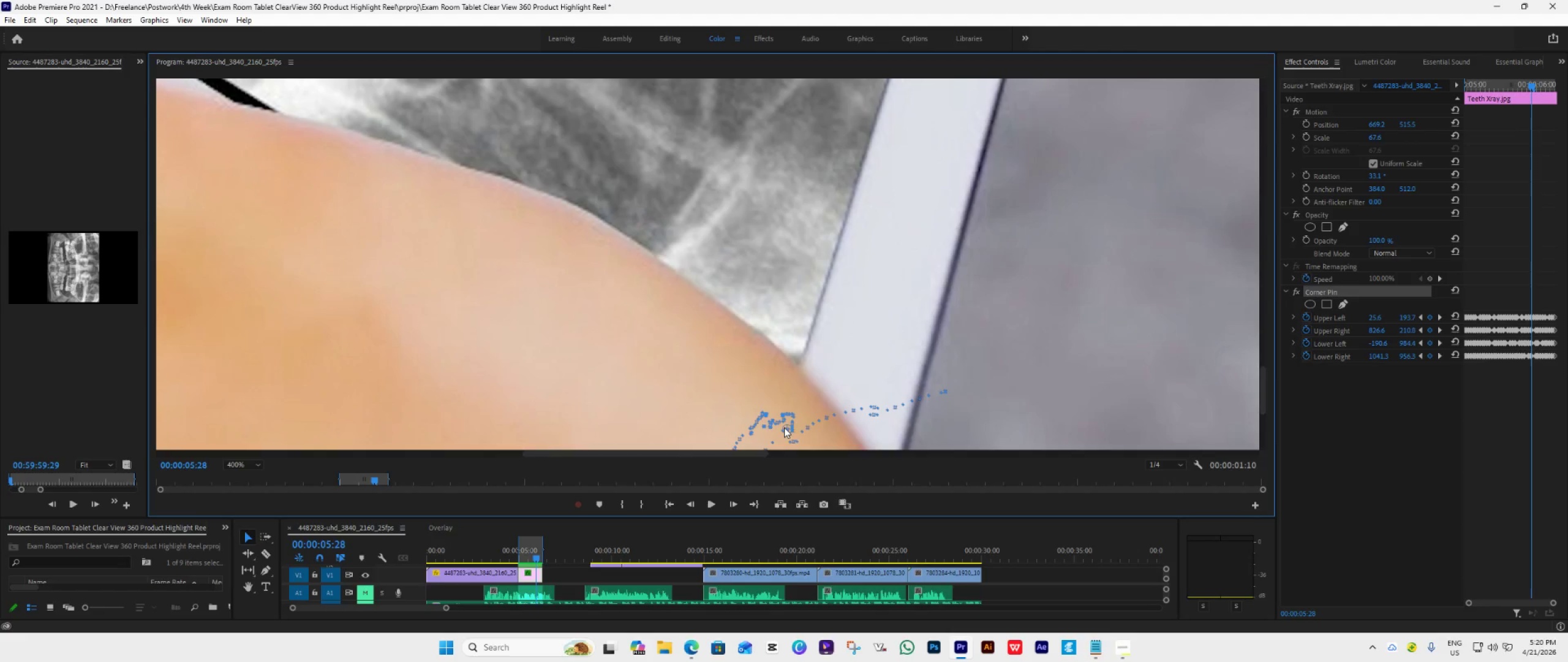 
left_click_drag(start_coordinate=[785, 426], to_coordinate=[772, 446])
 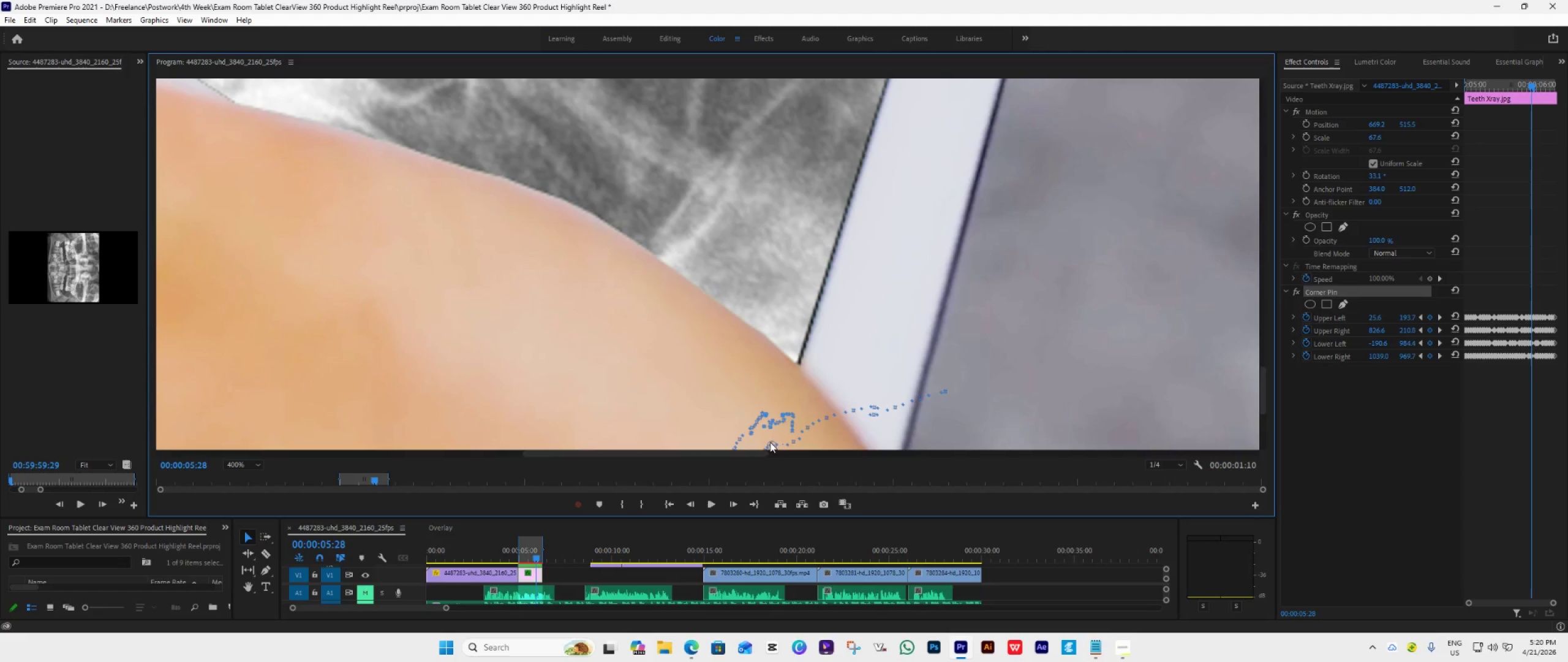 
left_click_drag(start_coordinate=[770, 442], to_coordinate=[772, 429])
 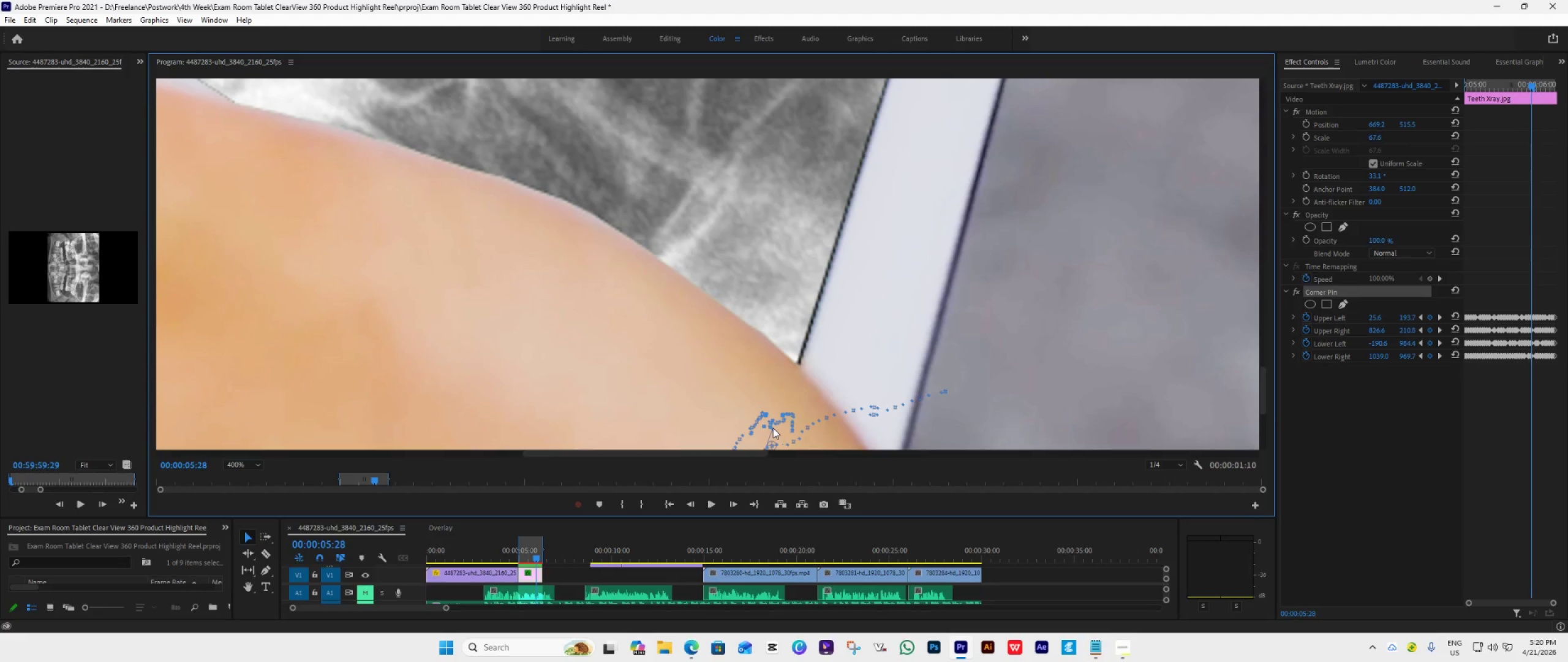 
key(Control+Z)
 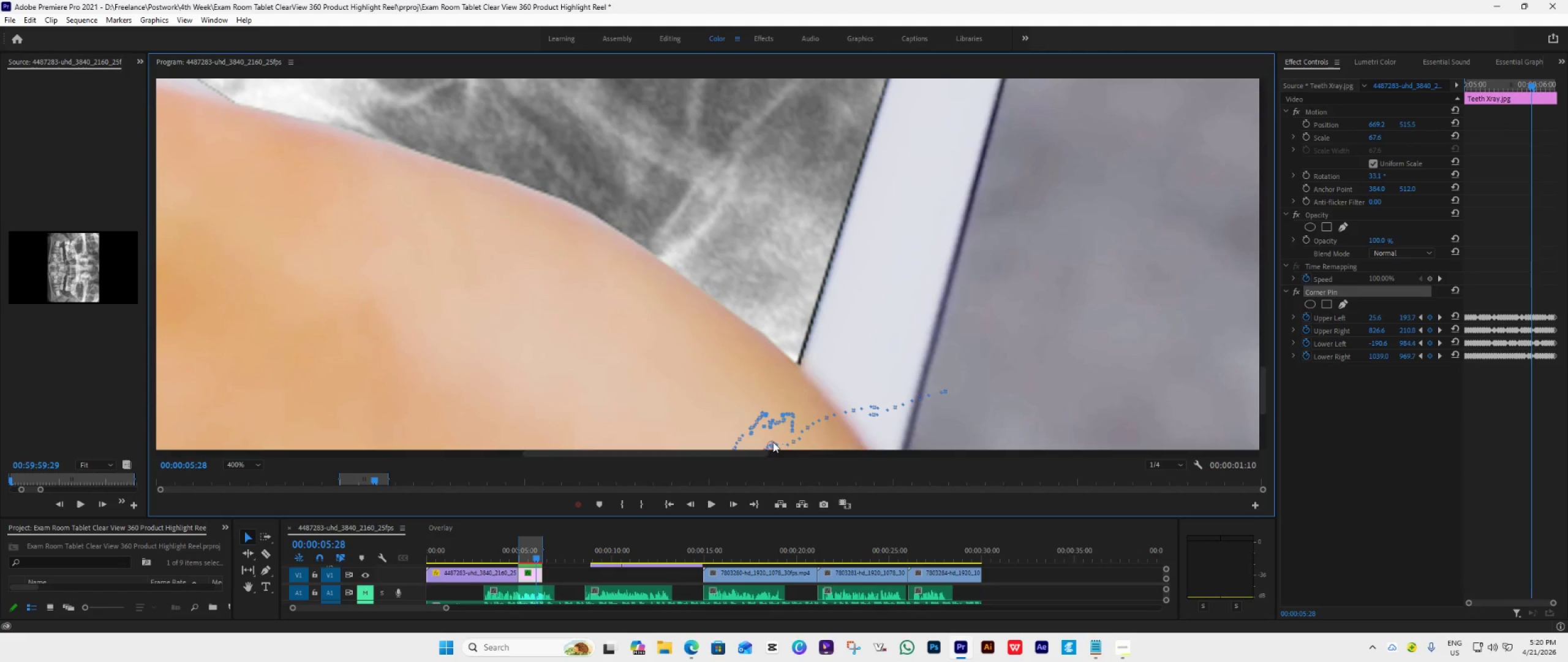 
left_click_drag(start_coordinate=[773, 441], to_coordinate=[775, 445])
 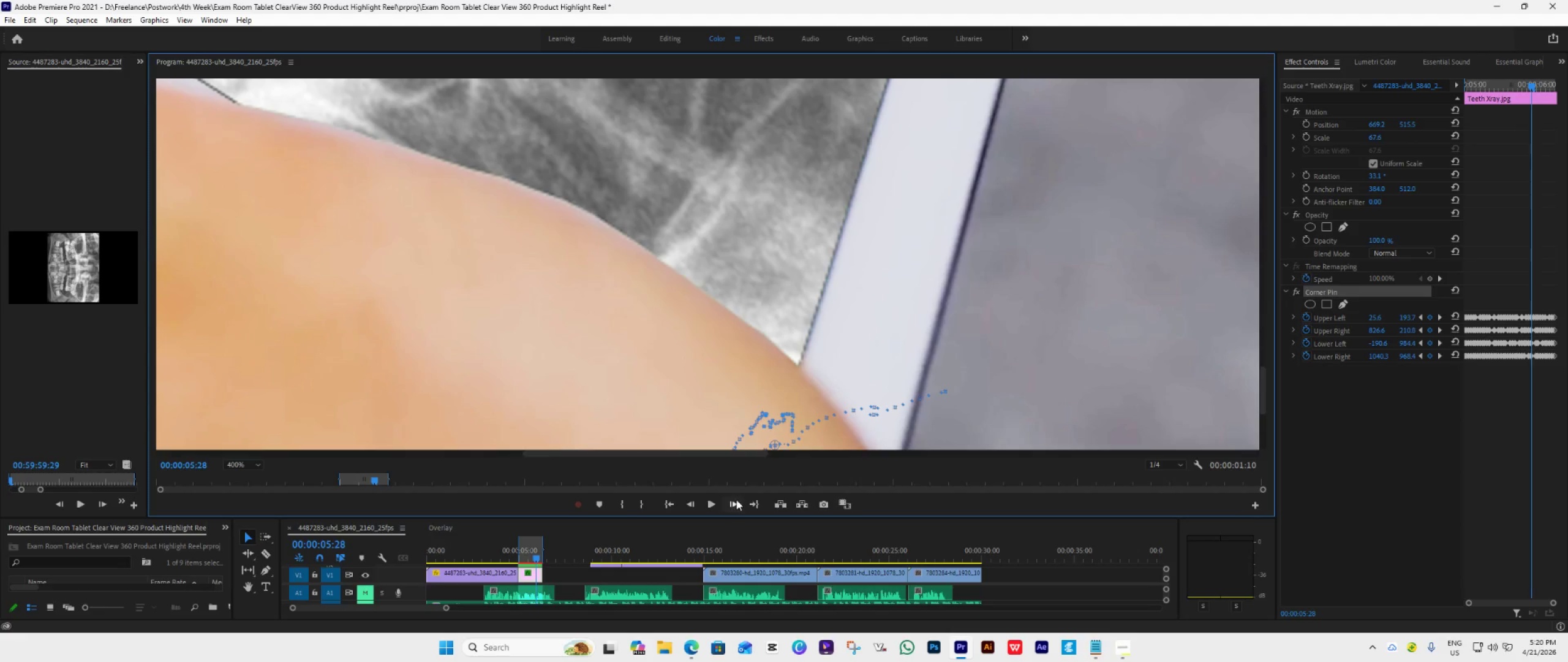 
left_click([735, 501])
 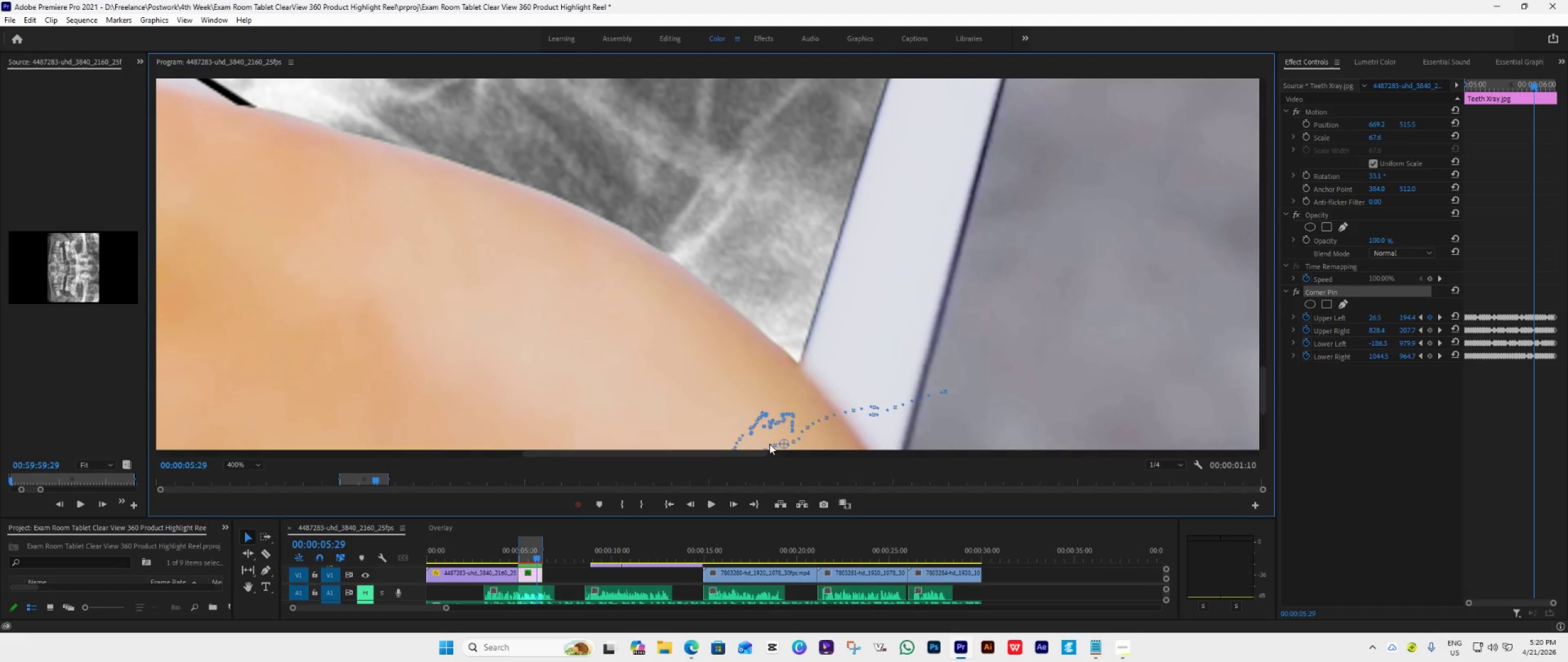 
left_click_drag(start_coordinate=[783, 439], to_coordinate=[773, 448])
 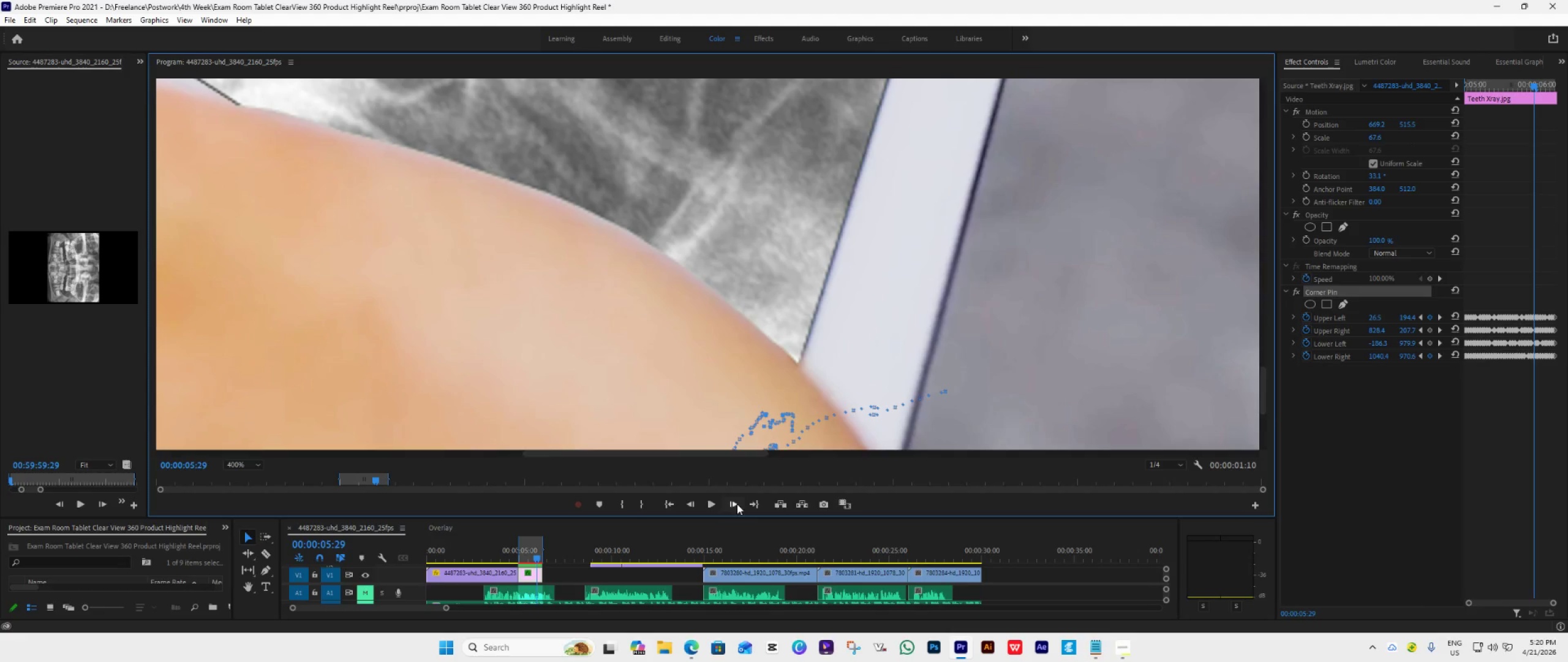 
left_click([737, 504])
 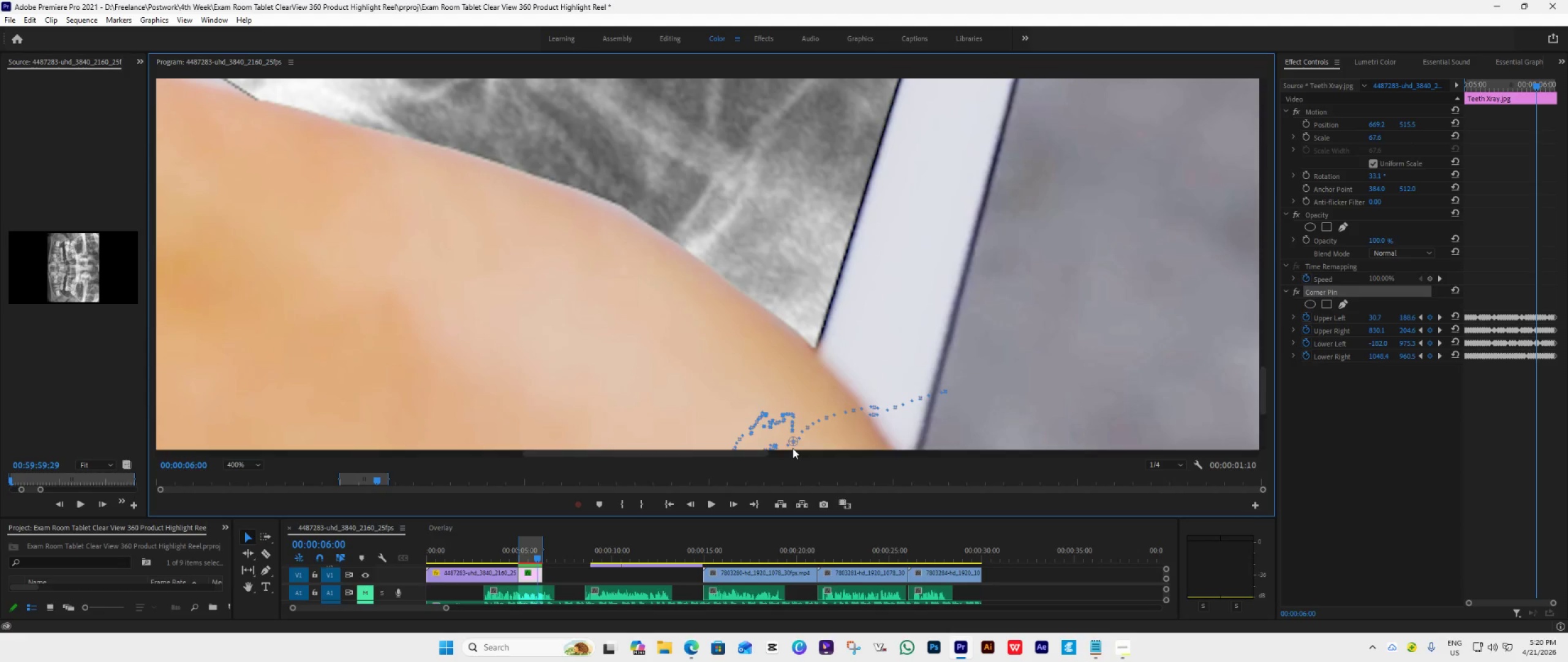 
left_click_drag(start_coordinate=[795, 436], to_coordinate=[796, 446])
 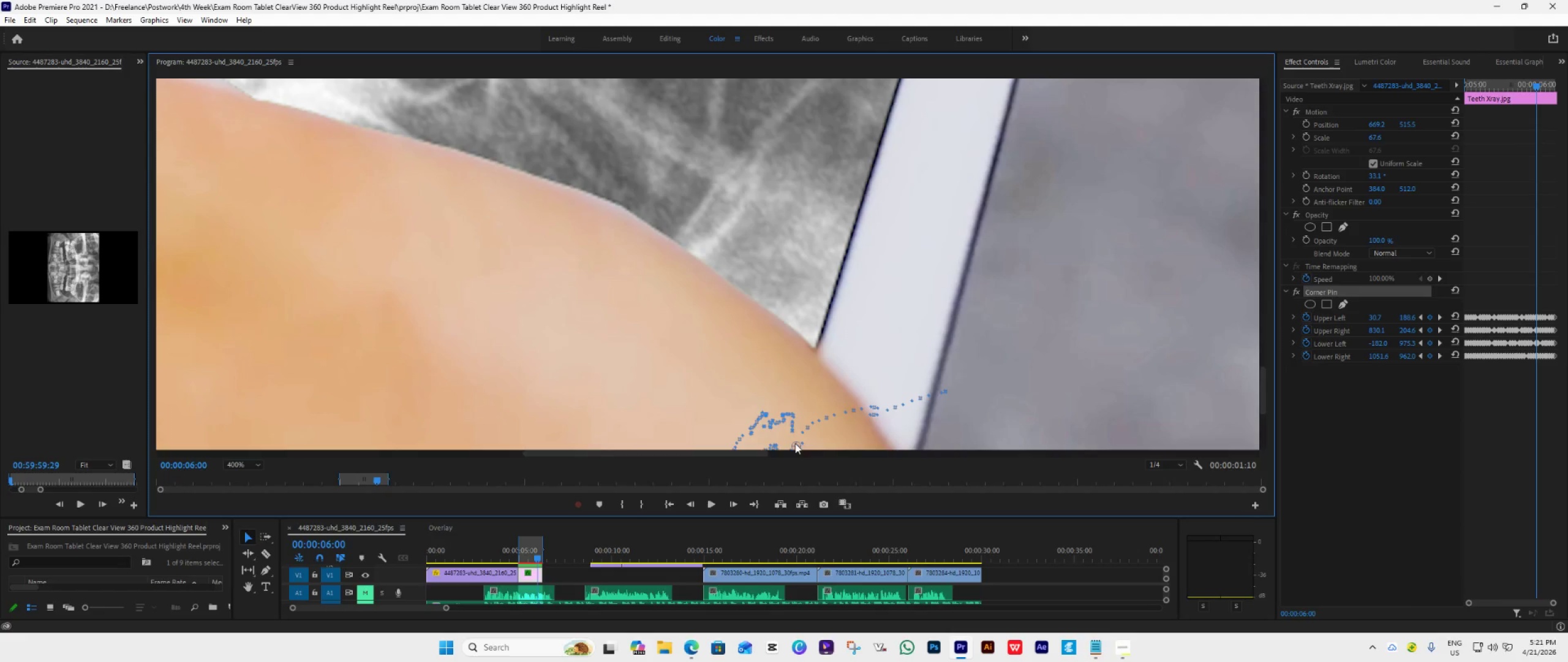 
left_click_drag(start_coordinate=[794, 441], to_coordinate=[790, 439])
 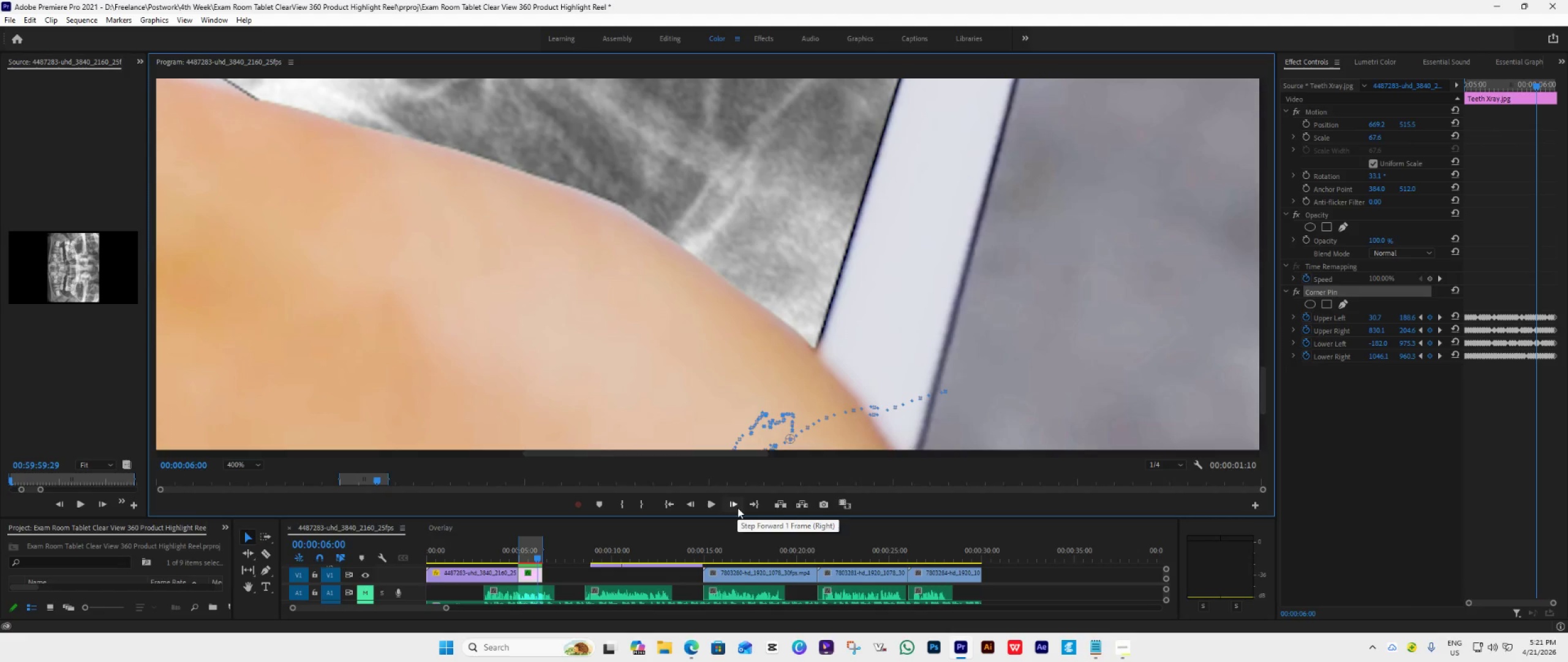 
double_click([736, 504])
 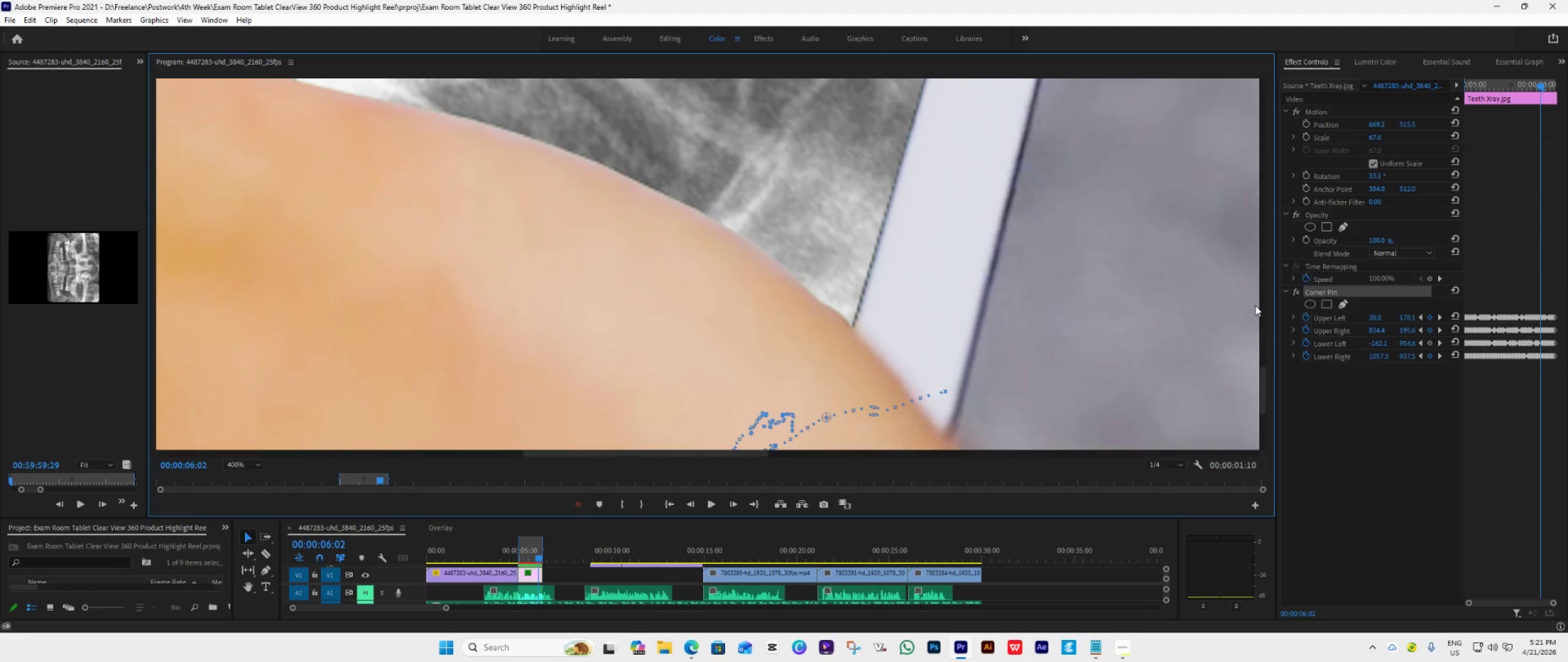 
left_click_drag(start_coordinate=[1264, 374], to_coordinate=[1262, 366])
 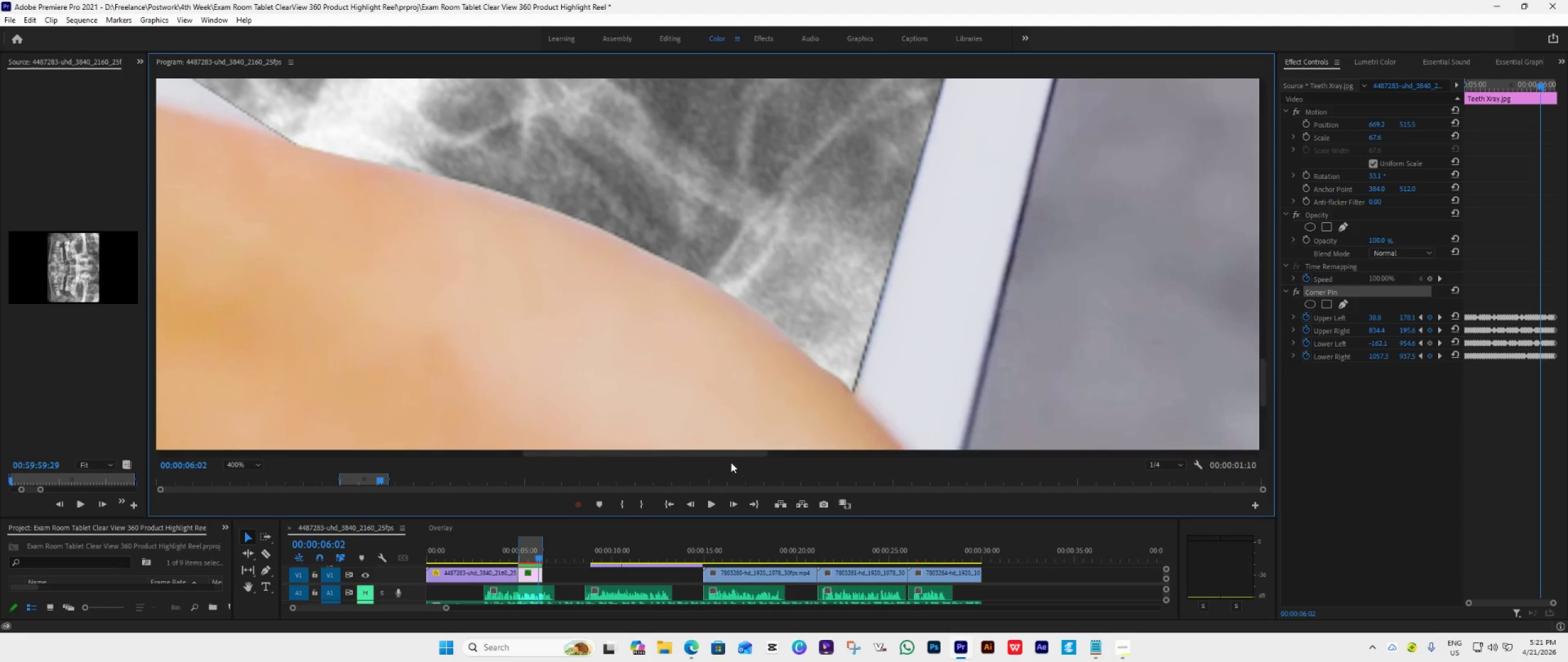 
left_click_drag(start_coordinate=[731, 455], to_coordinate=[742, 457])
 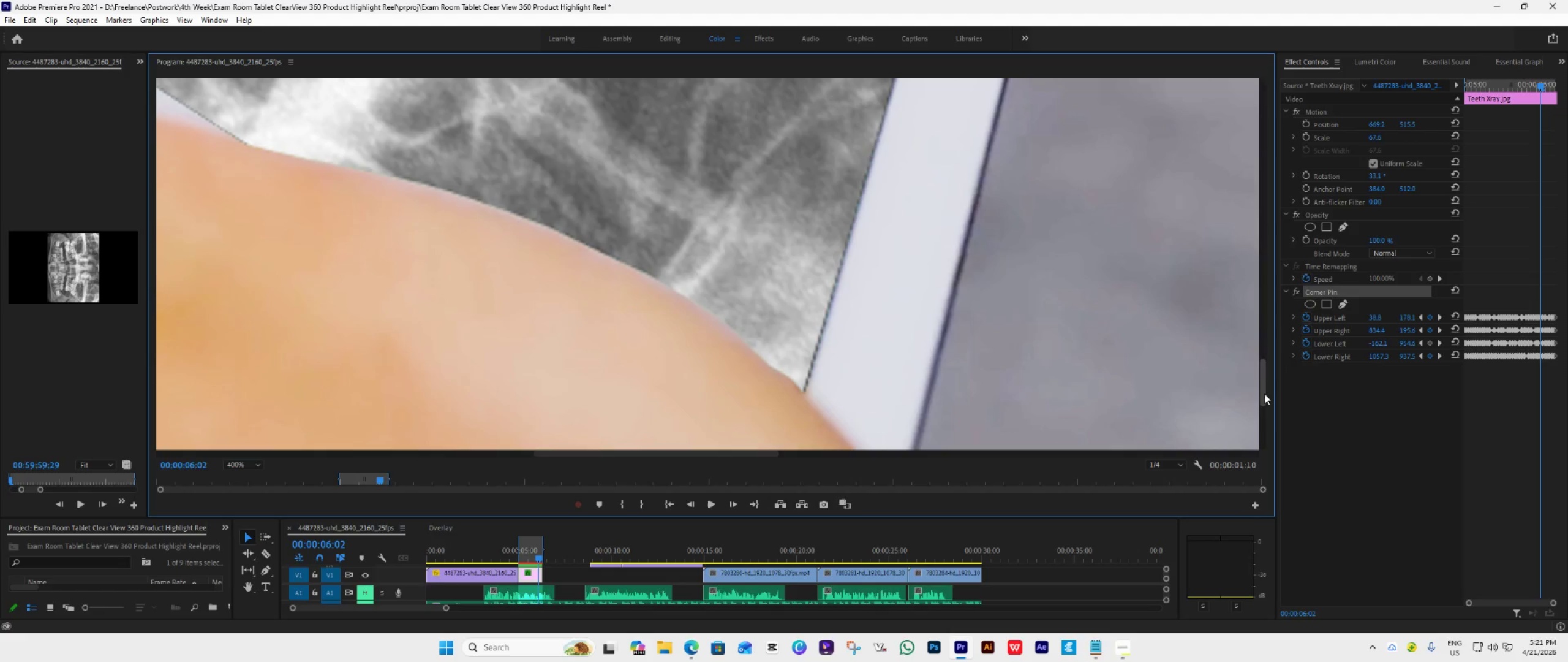 
left_click_drag(start_coordinate=[1263, 386], to_coordinate=[1259, 392])
 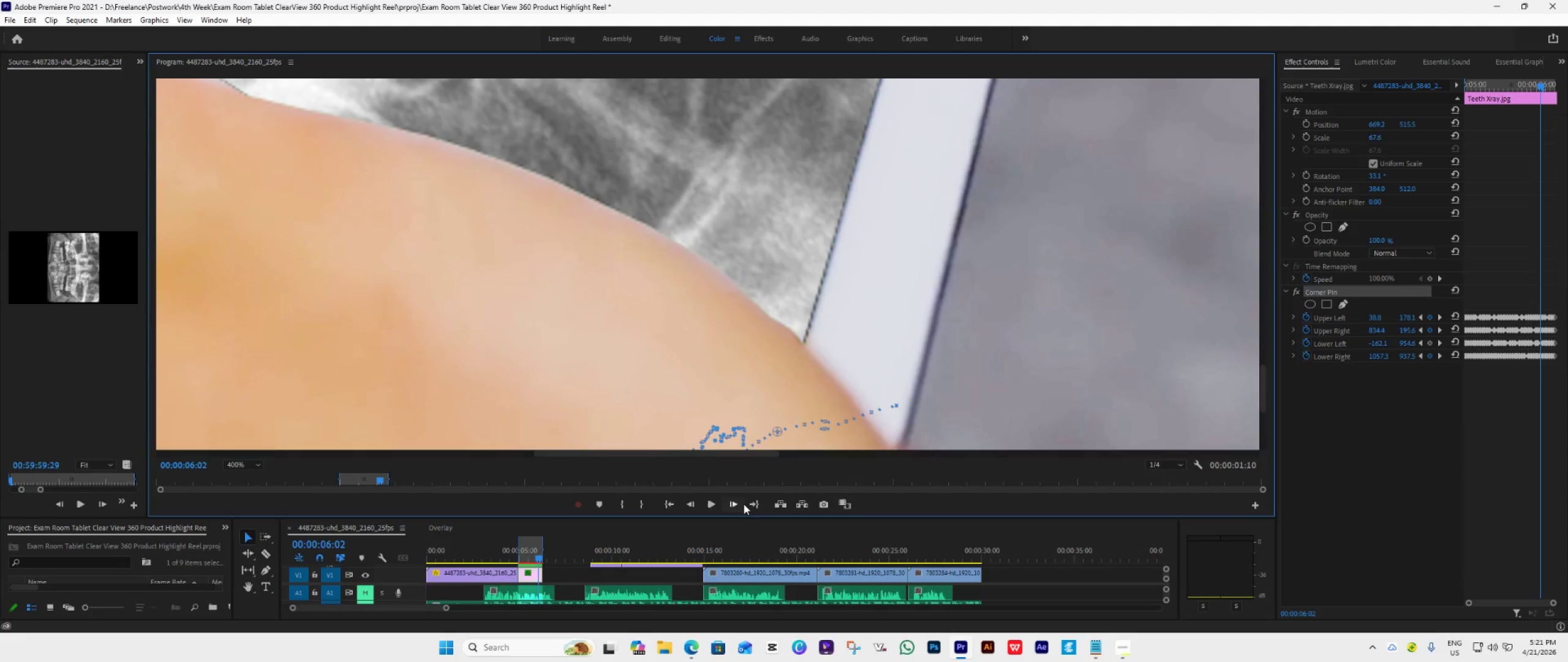 
left_click([737, 505])
 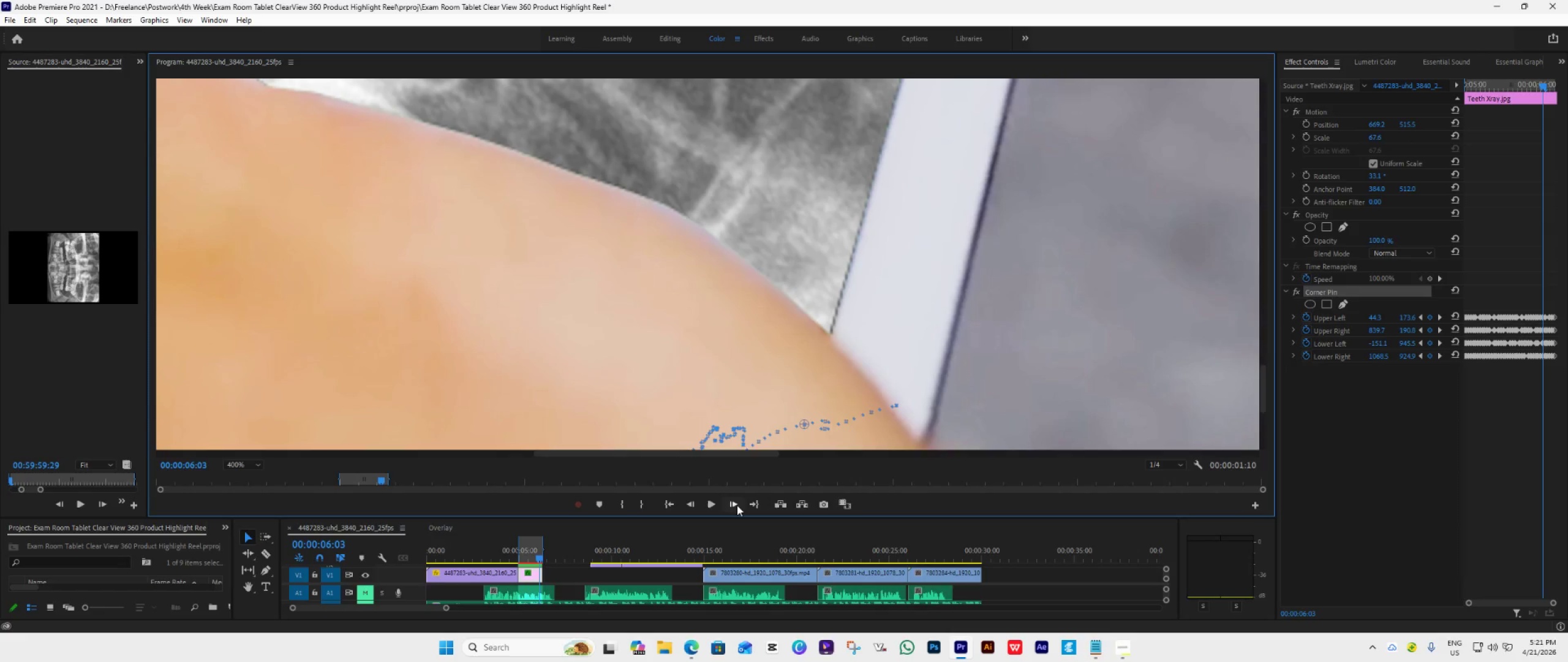 
left_click([737, 505])
 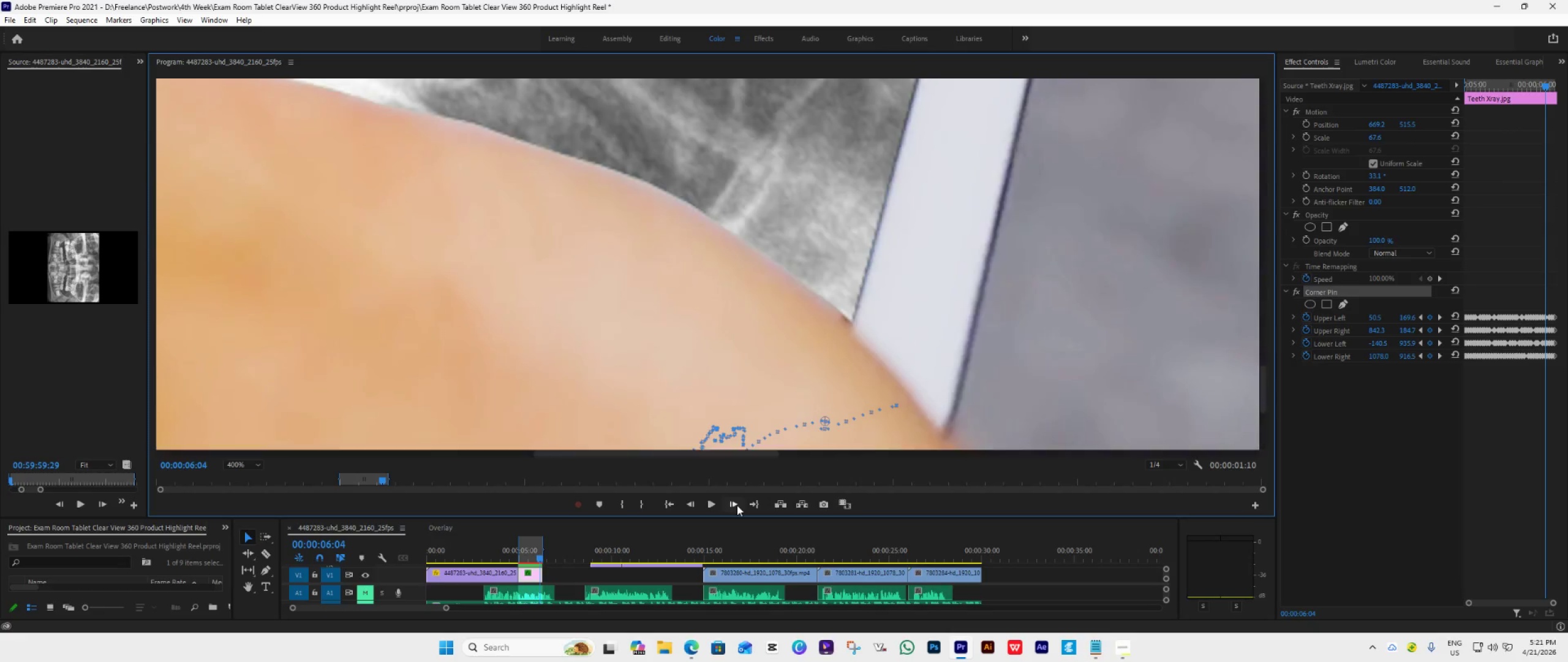 
left_click([737, 505])
 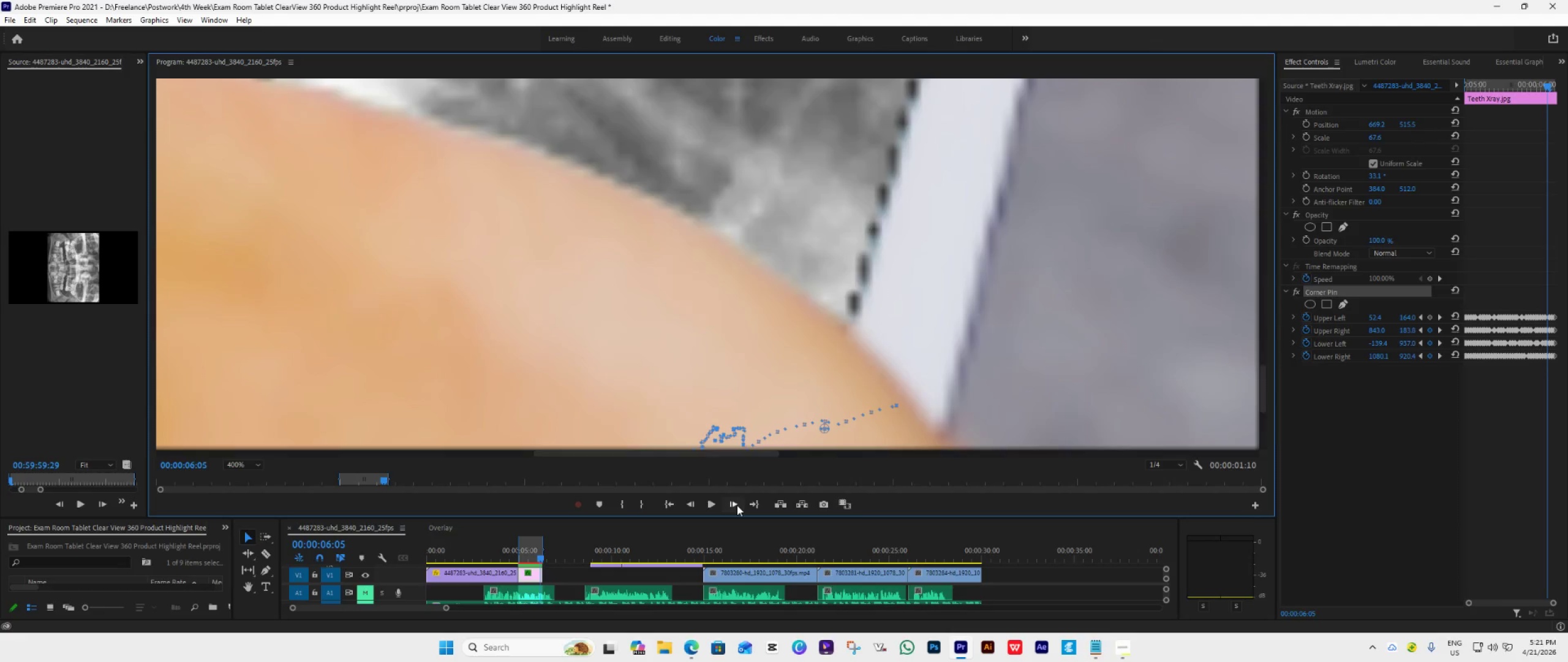 
left_click([737, 505])
 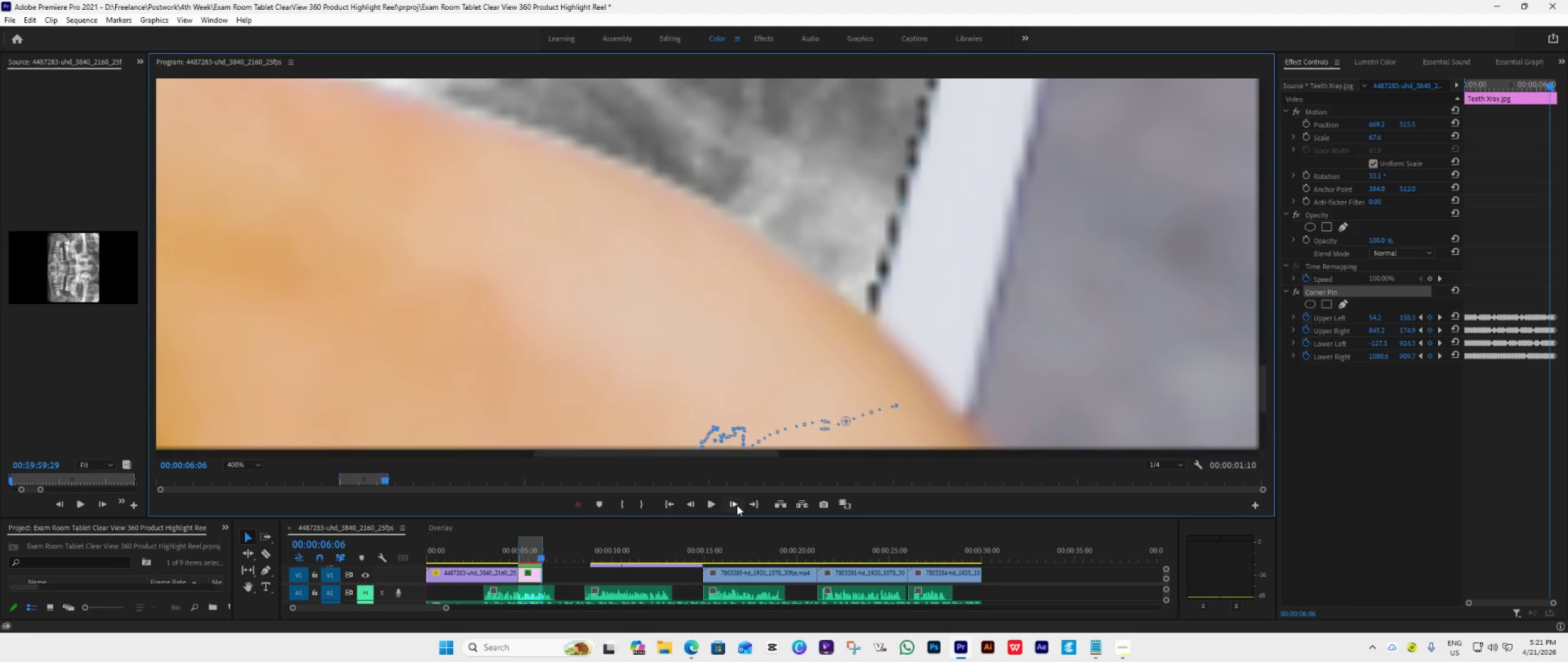 
left_click([737, 505])
 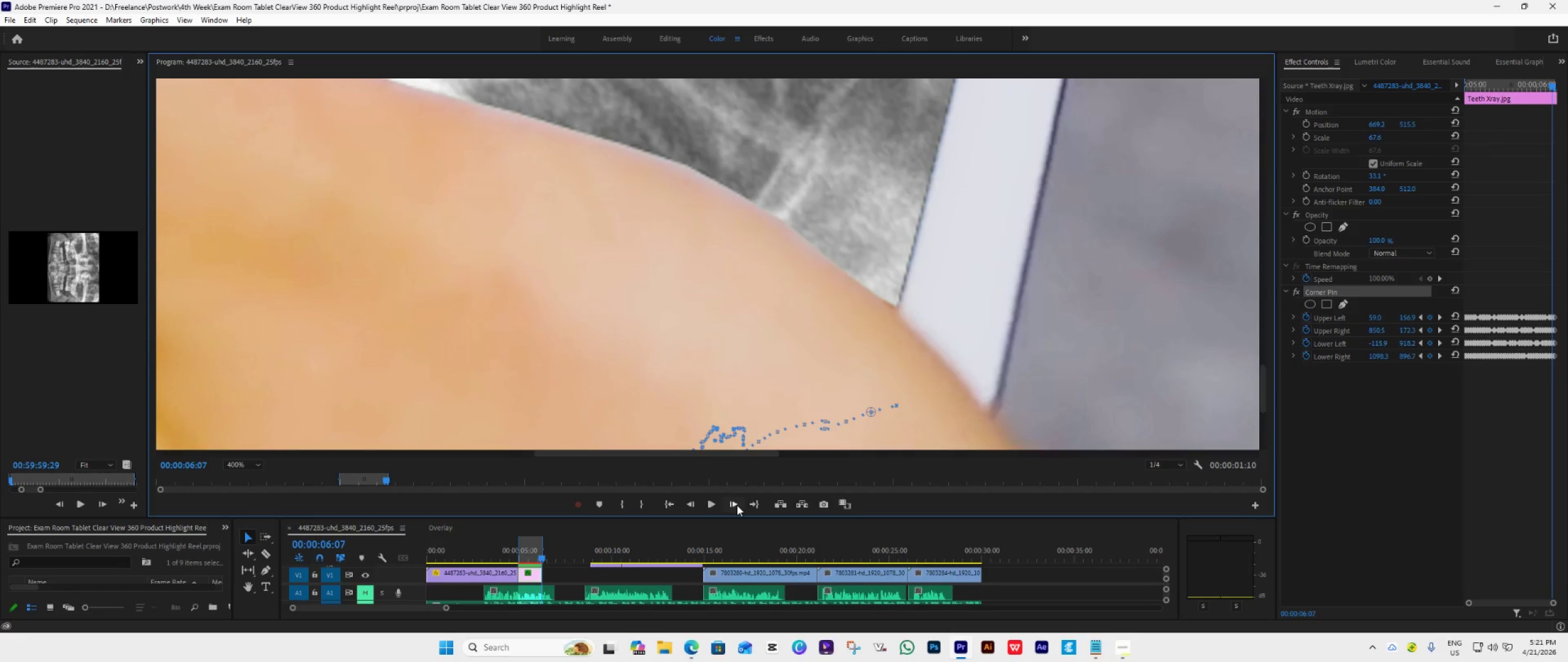 
left_click([244, 461])
 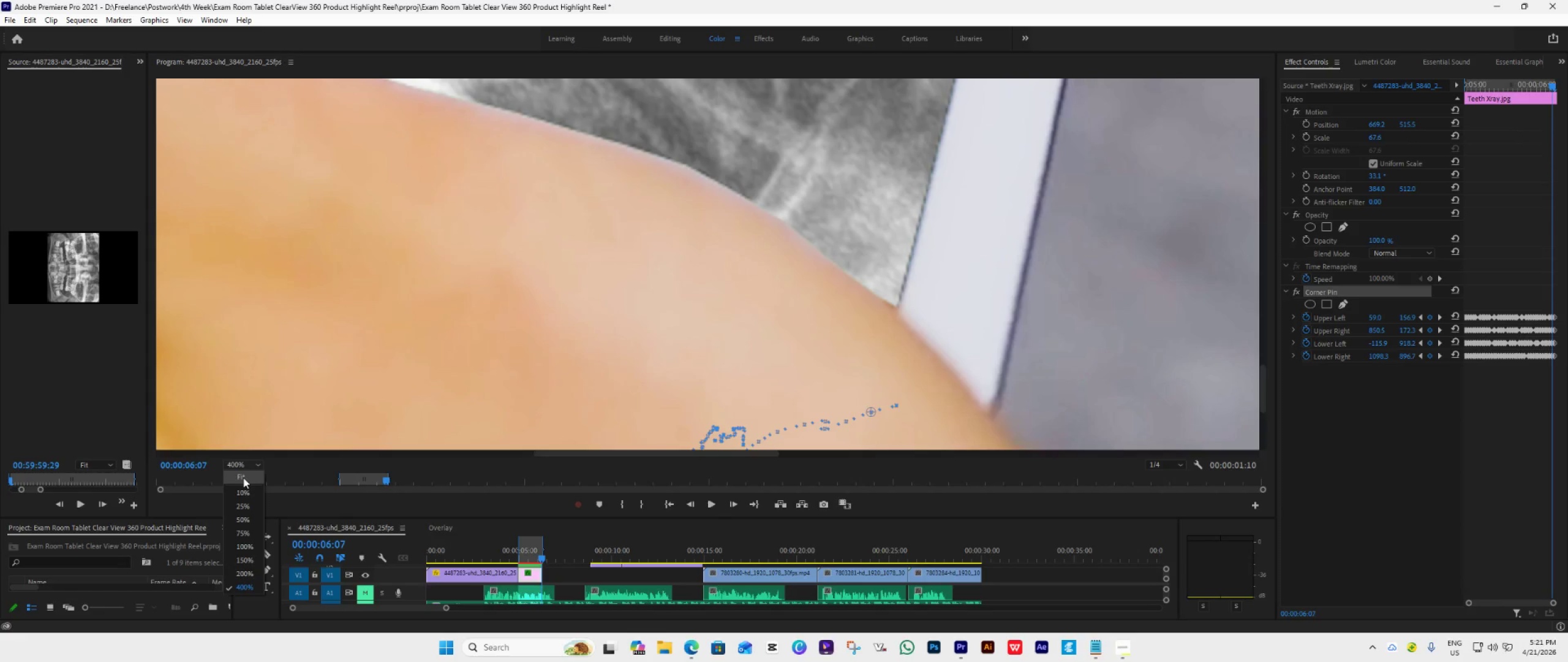 
left_click([243, 477])
 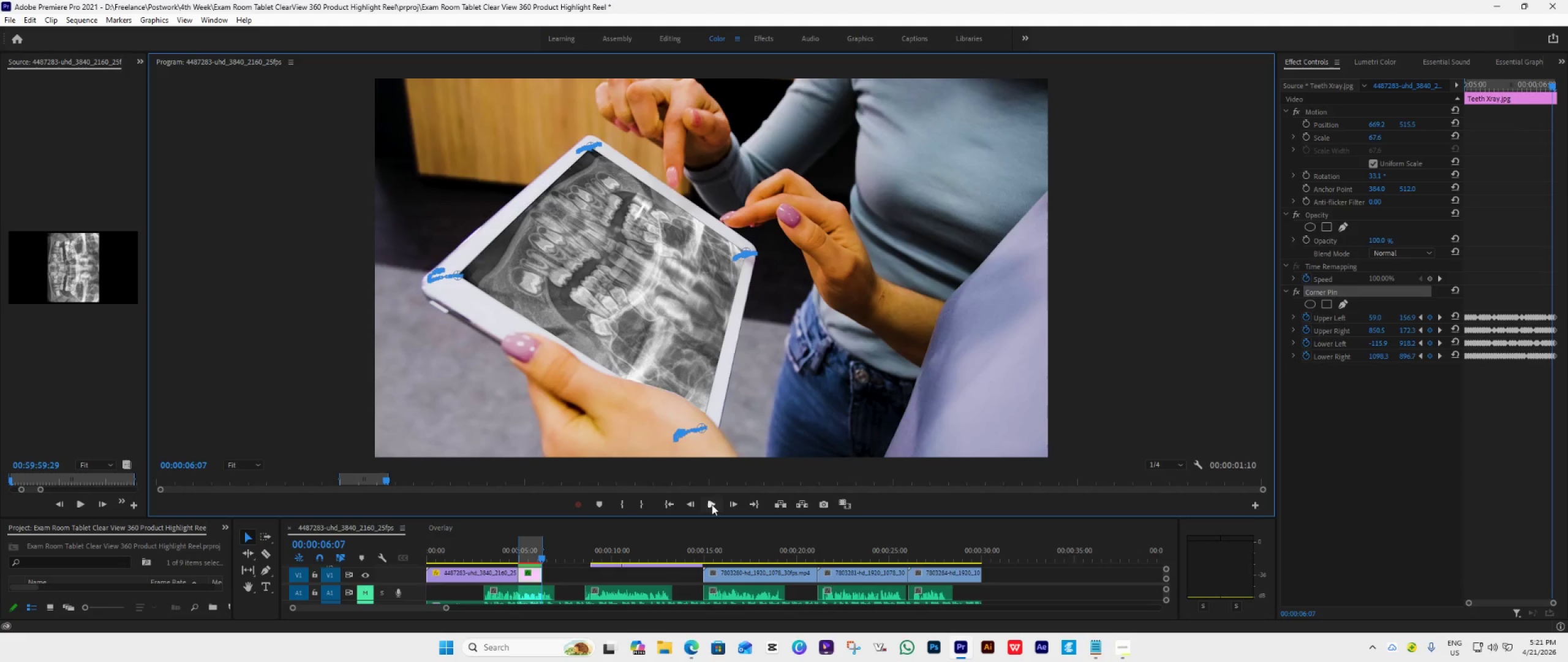 
left_click([707, 502])
 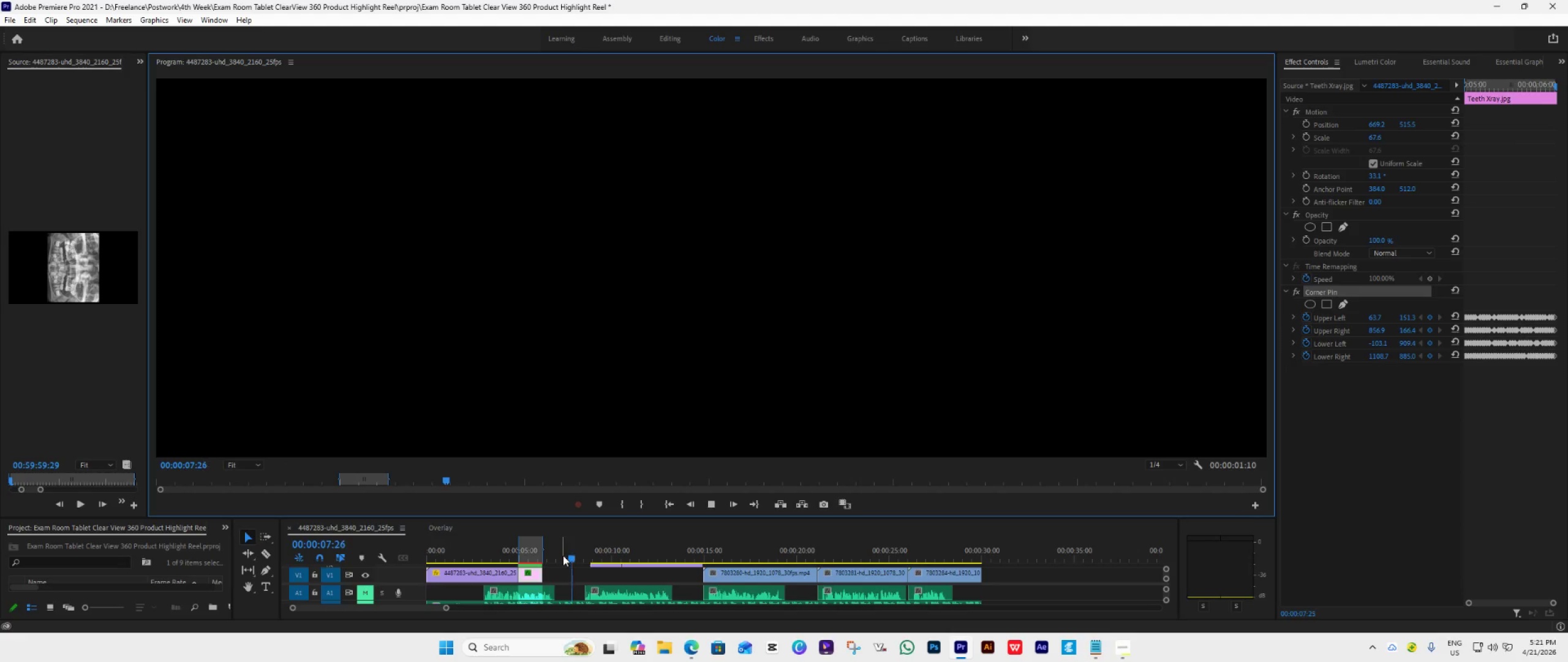 
left_click_drag(start_coordinate=[570, 557], to_coordinate=[519, 569])
 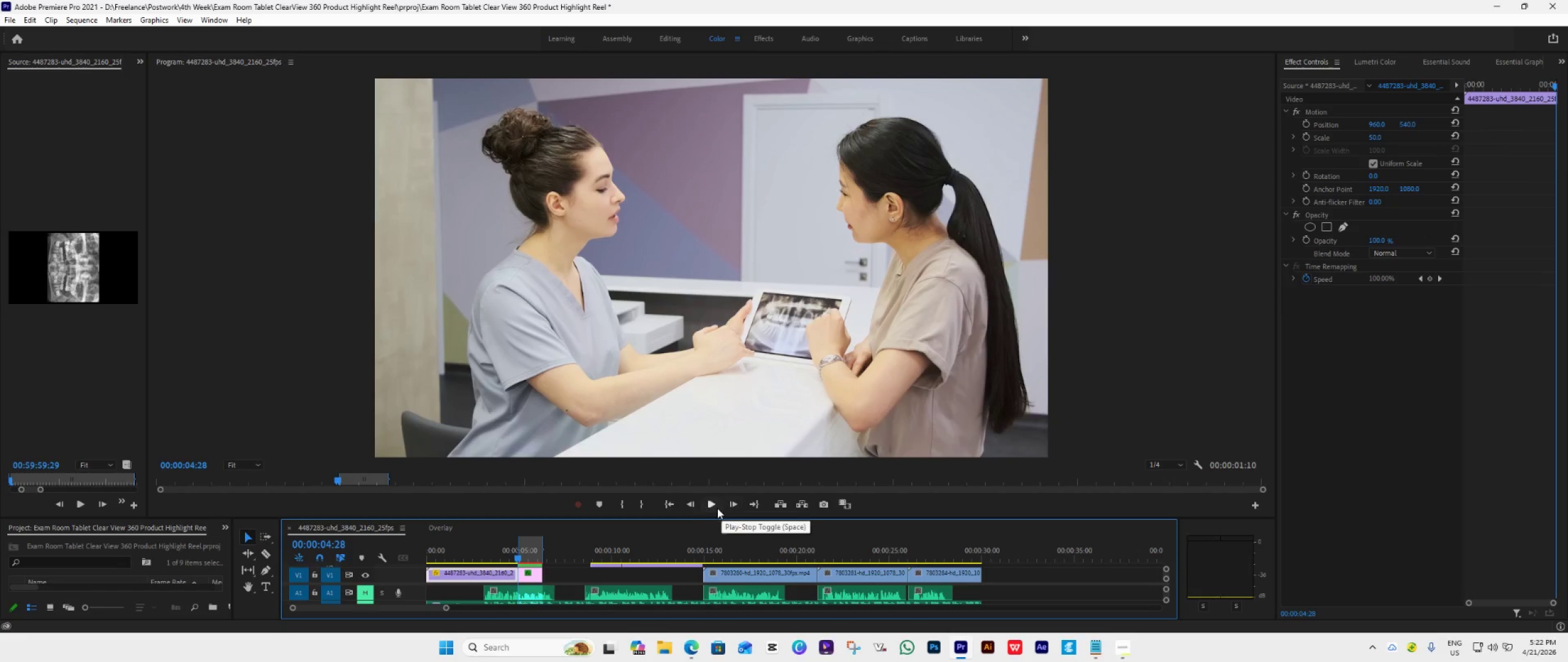 
left_click([713, 508])
 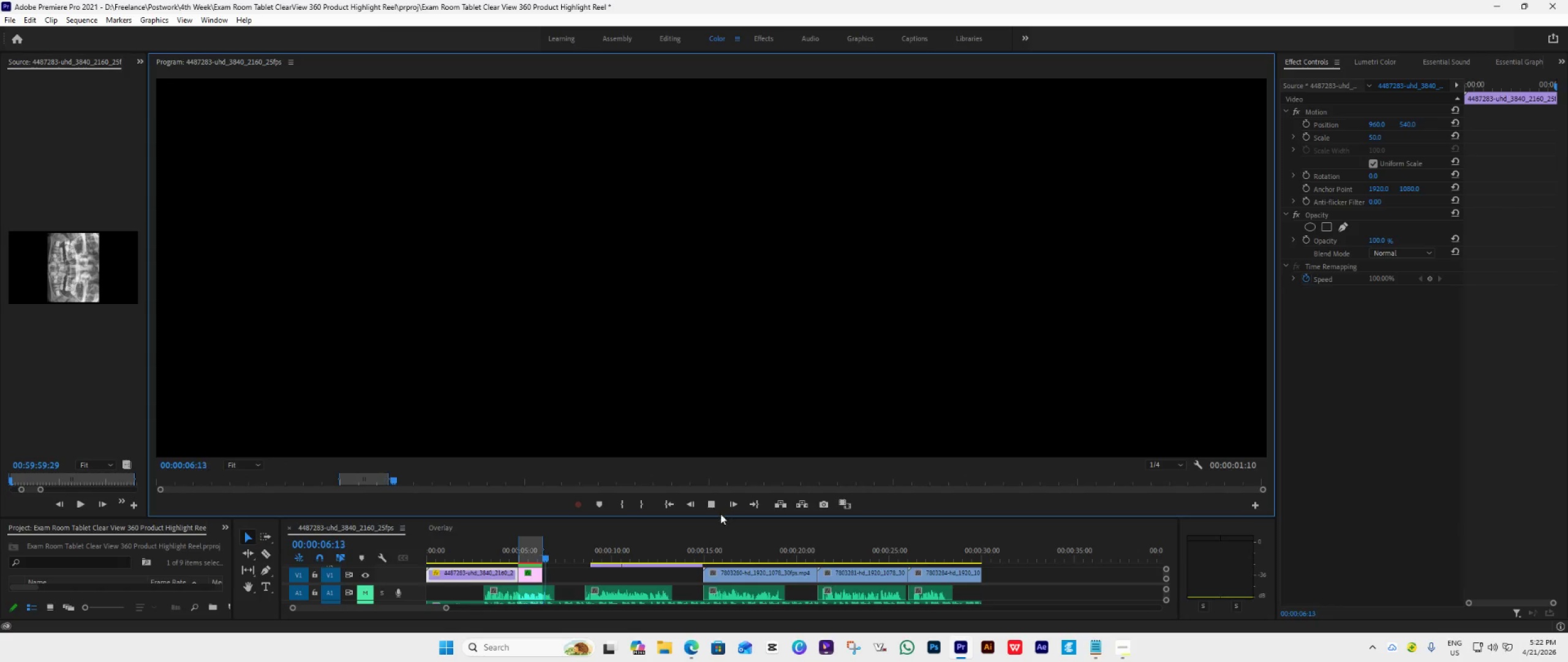 
left_click([710, 503])
 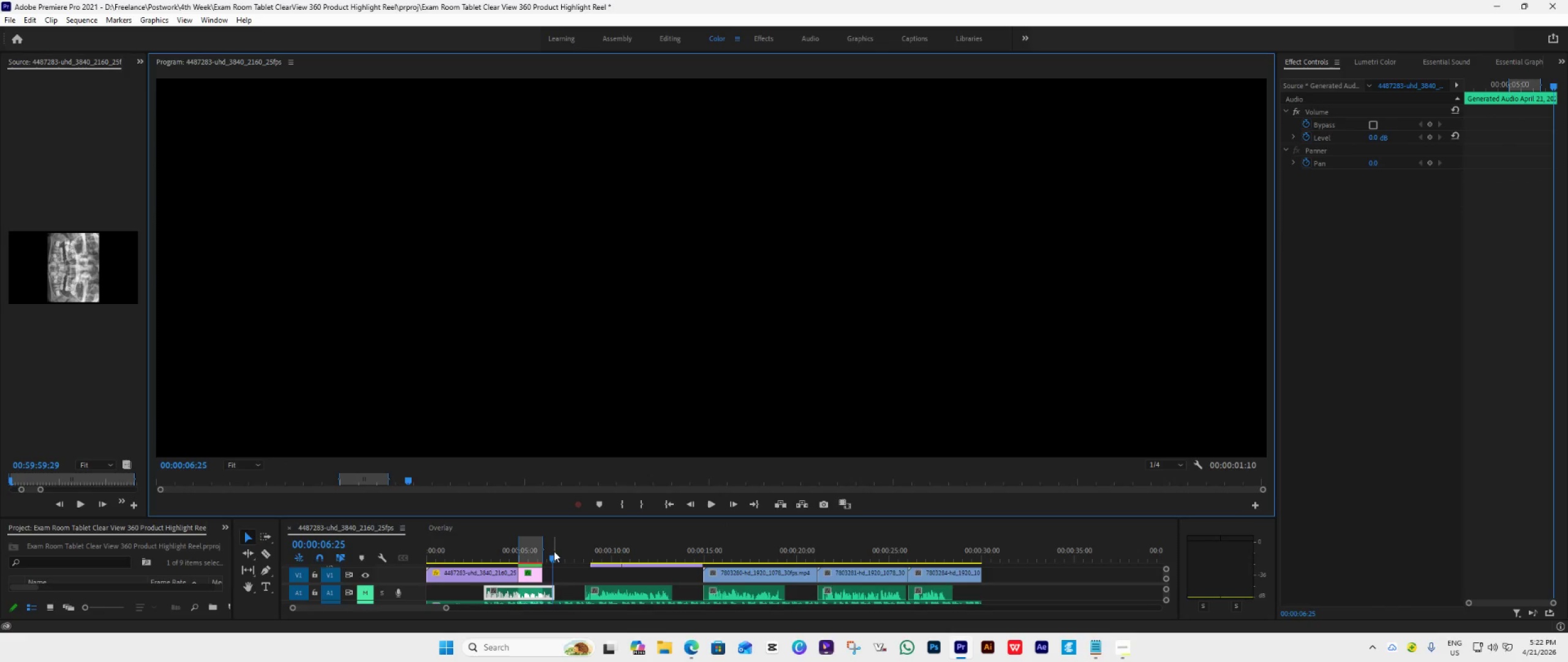 
left_click_drag(start_coordinate=[551, 552], to_coordinate=[521, 561])
 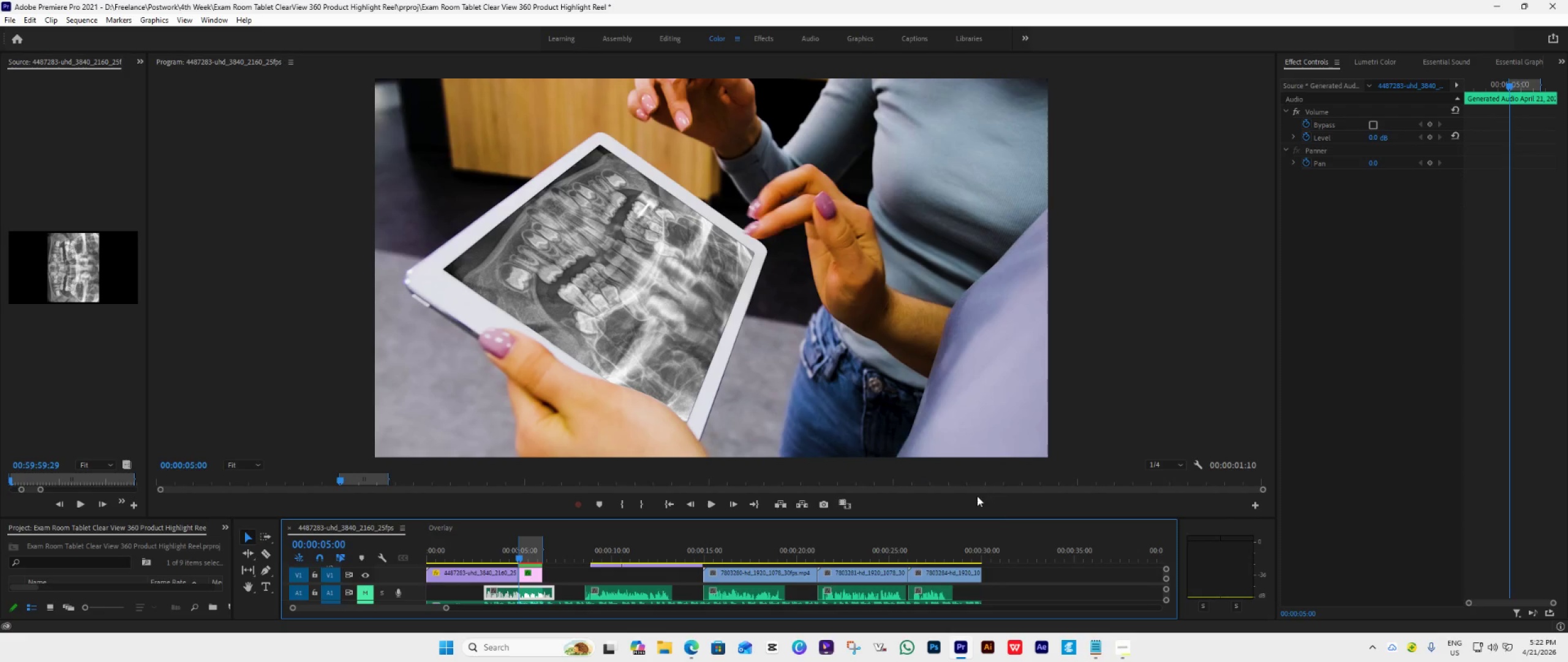 
wait(14.16)
 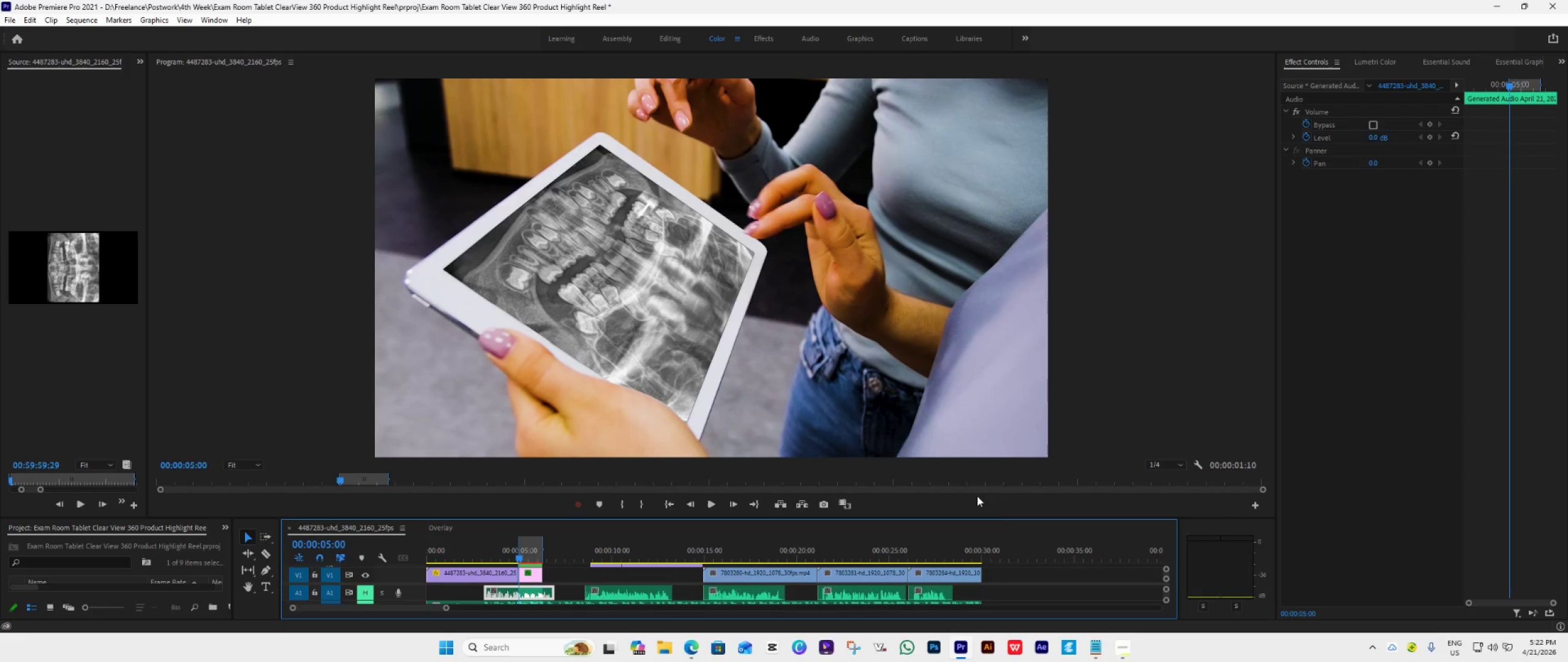 
left_click([1200, 466])
 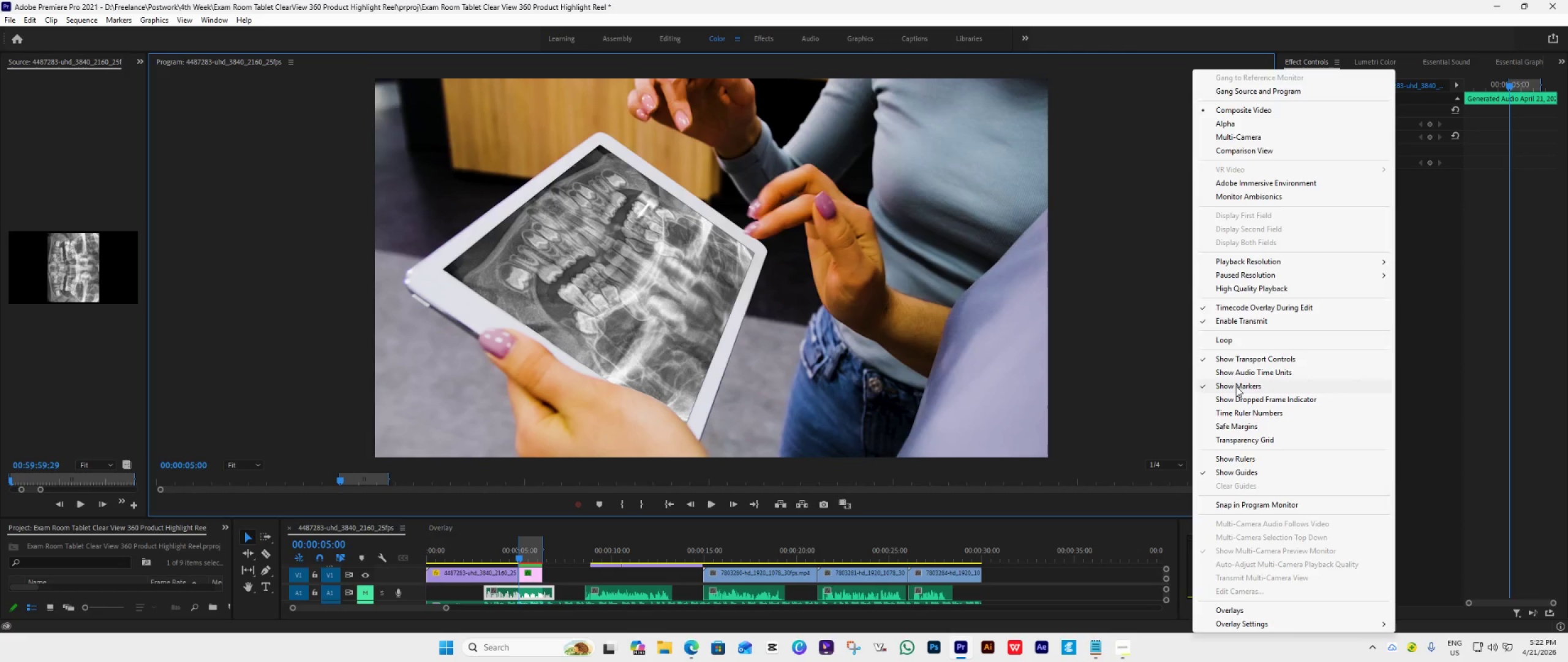 
wait(6.89)
 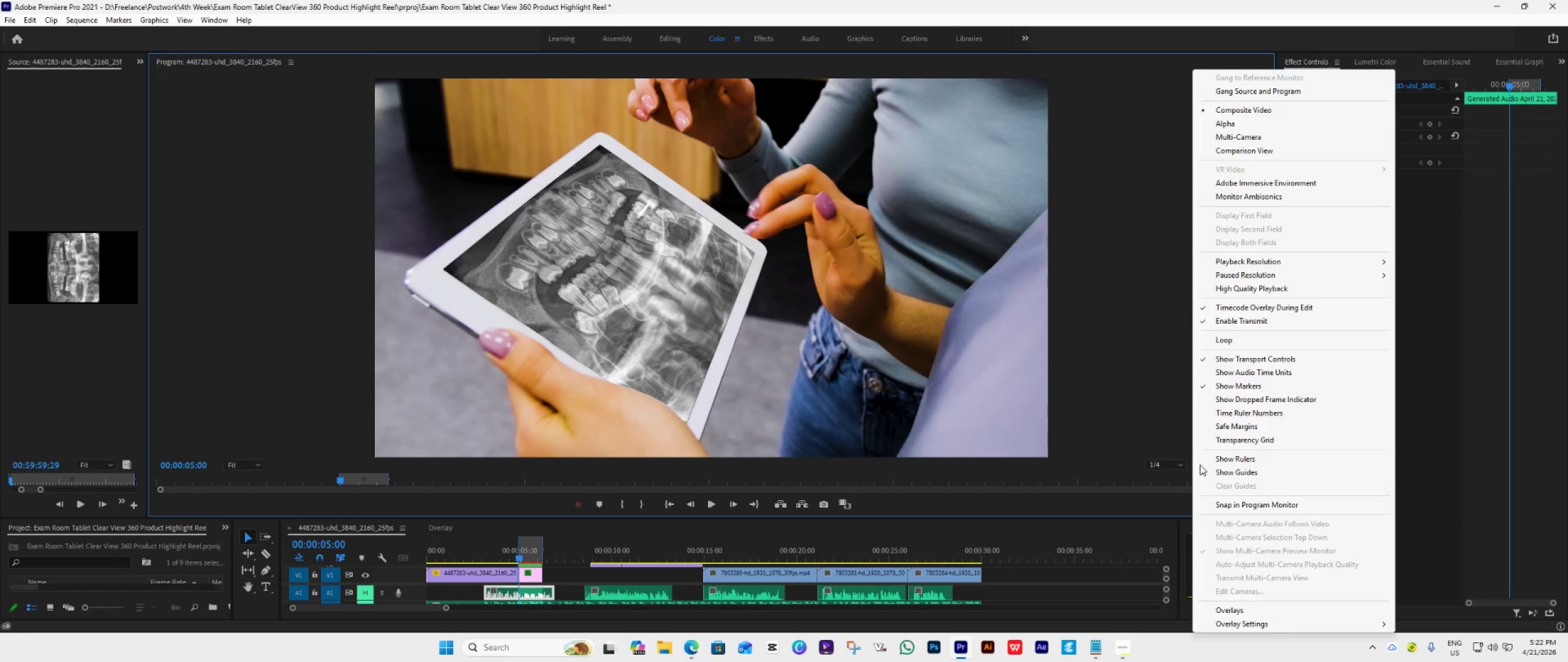 
left_click([1240, 343])
 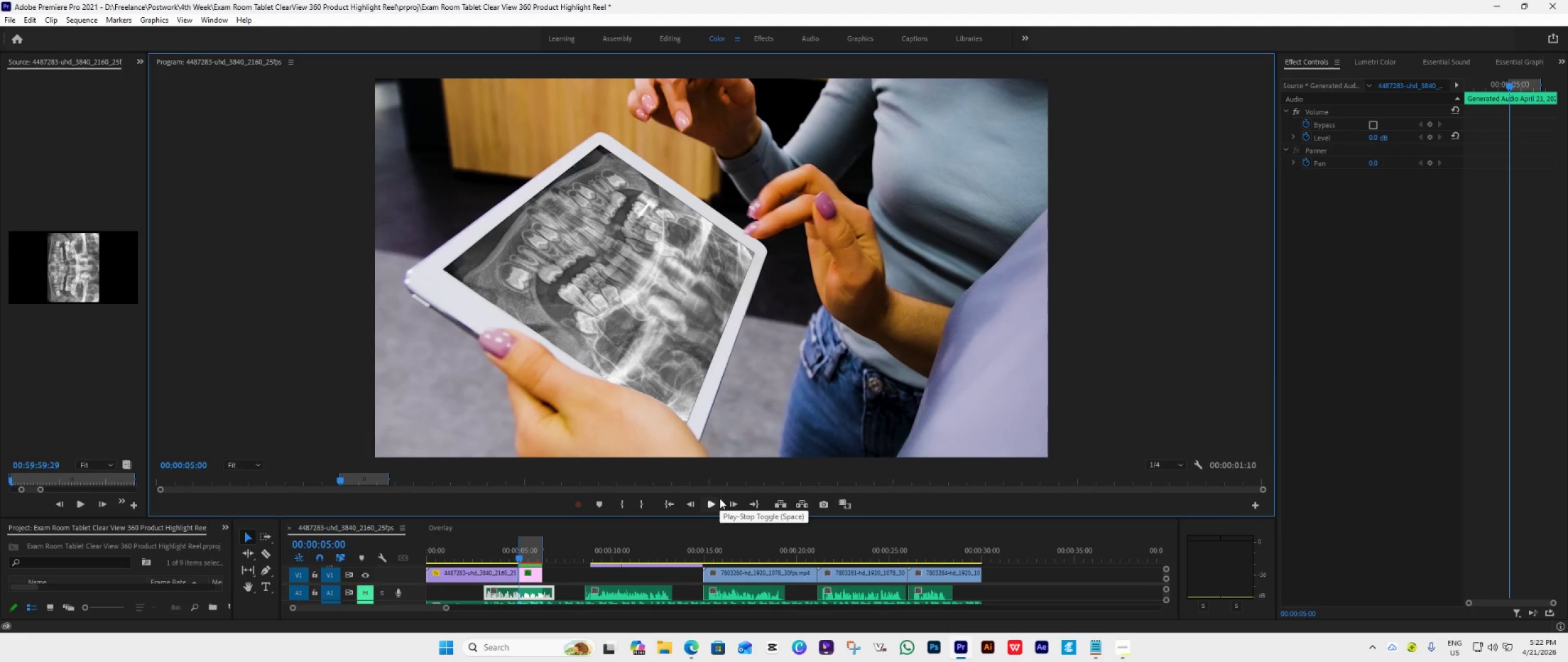 
wait(5.26)
 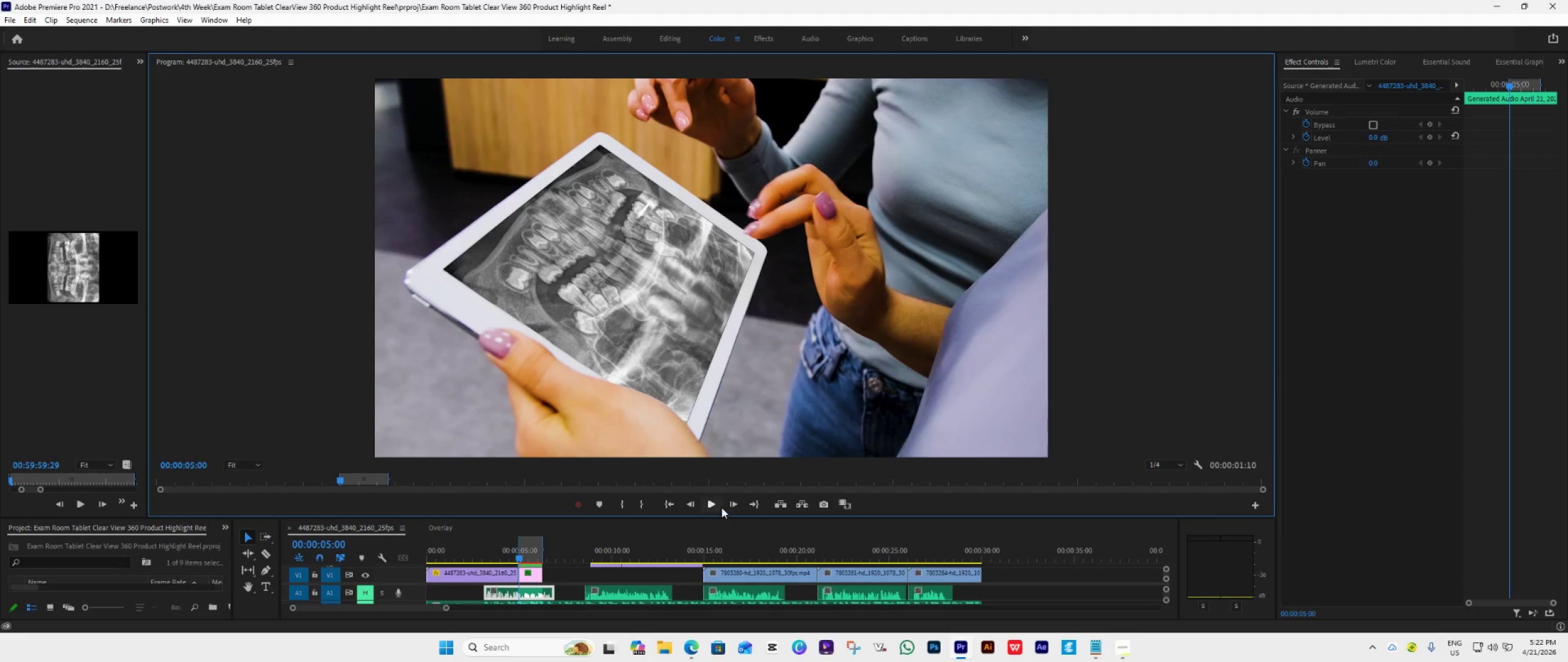 
key(Control+S)
 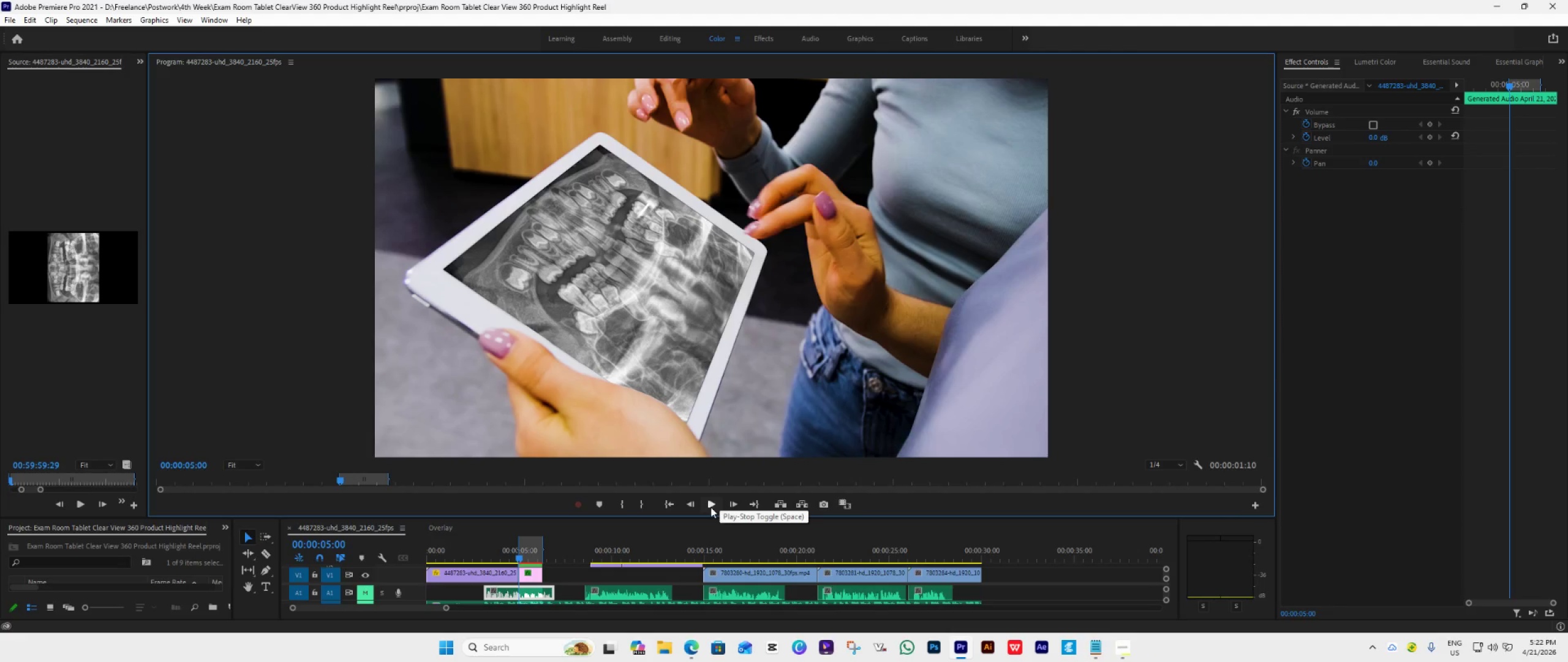 
left_click([710, 507])
 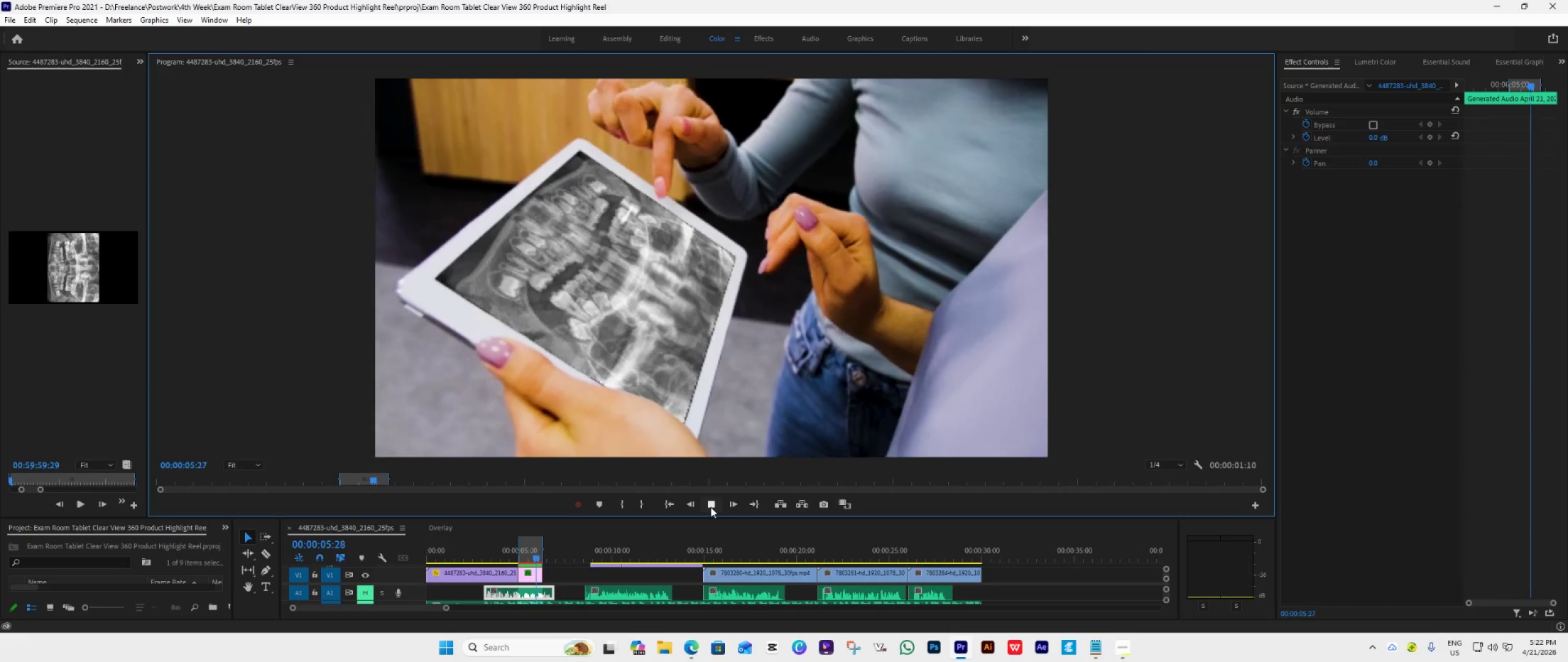 
wait(14.29)
 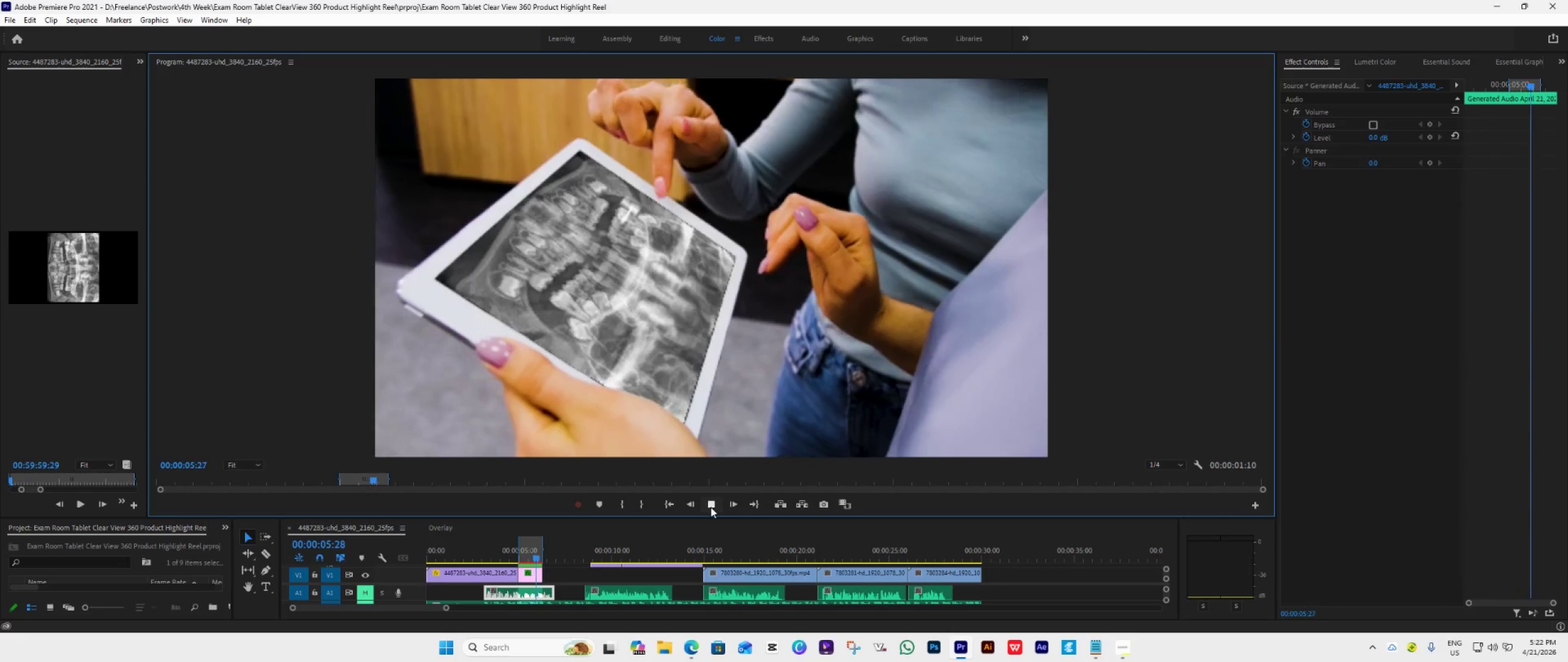 
key(Space)
 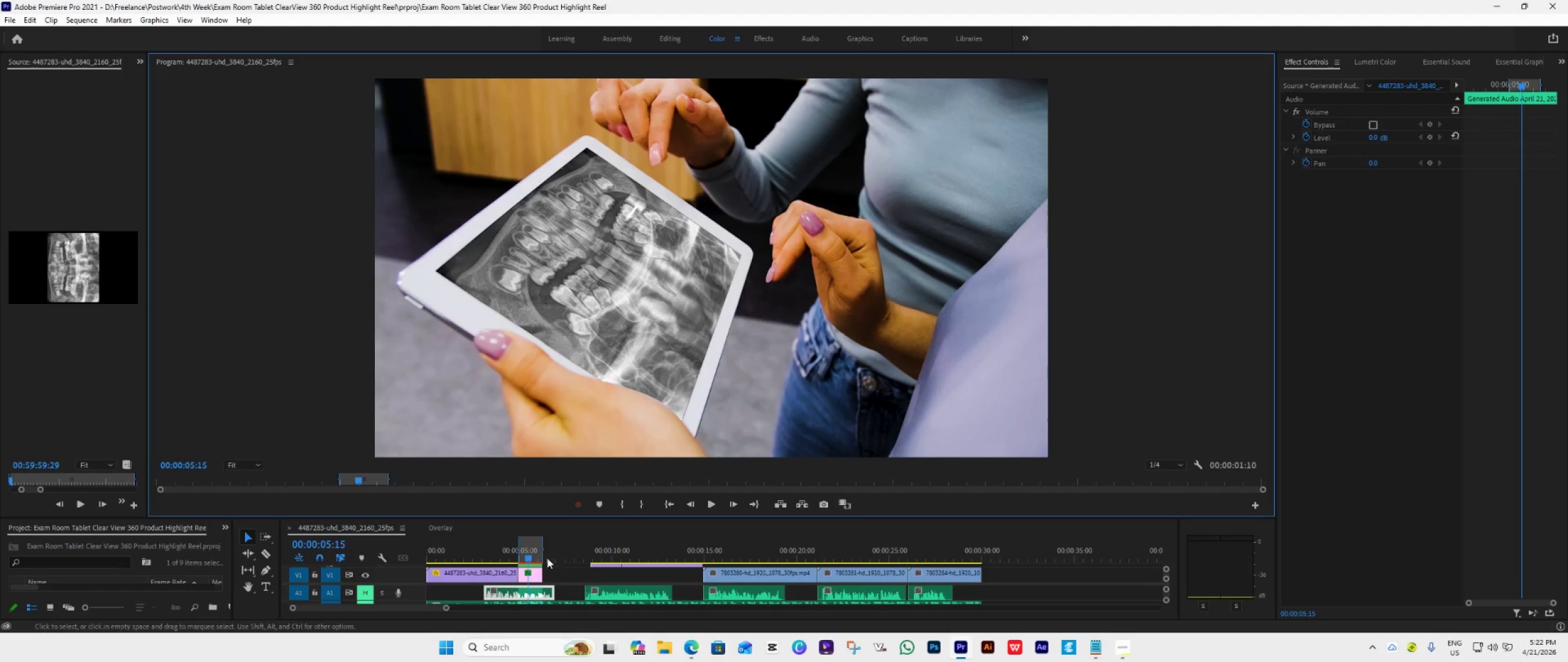 
left_click_drag(start_coordinate=[526, 556], to_coordinate=[518, 555])
 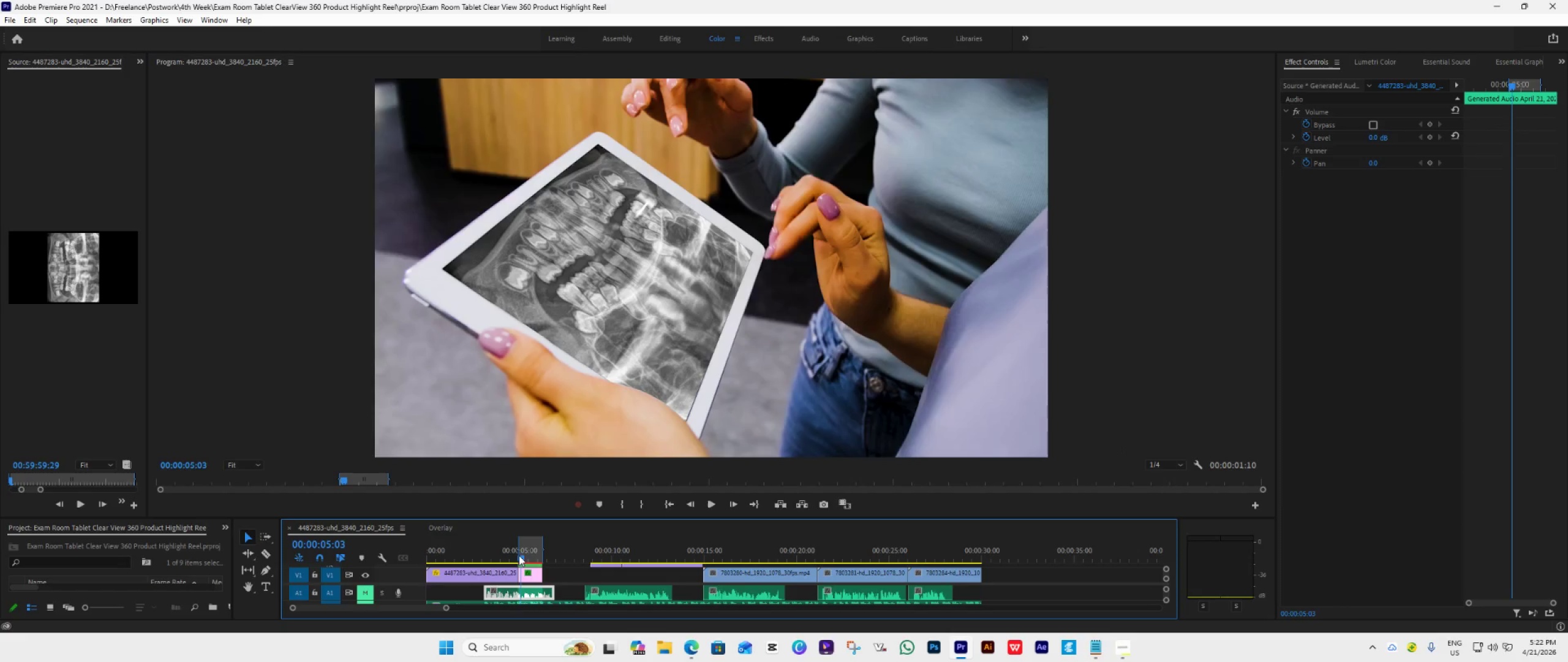 
left_click_drag(start_coordinate=[518, 555], to_coordinate=[521, 556])
 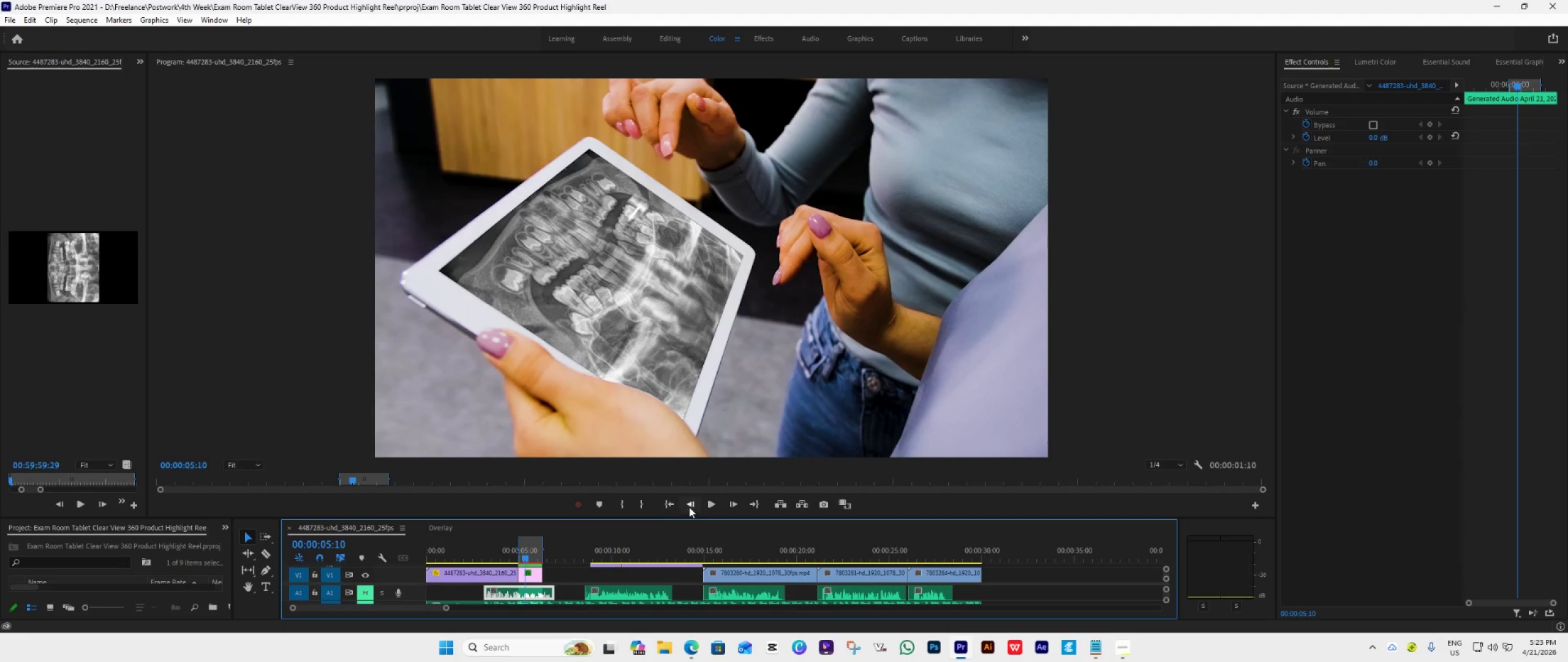 
wait(10.8)
 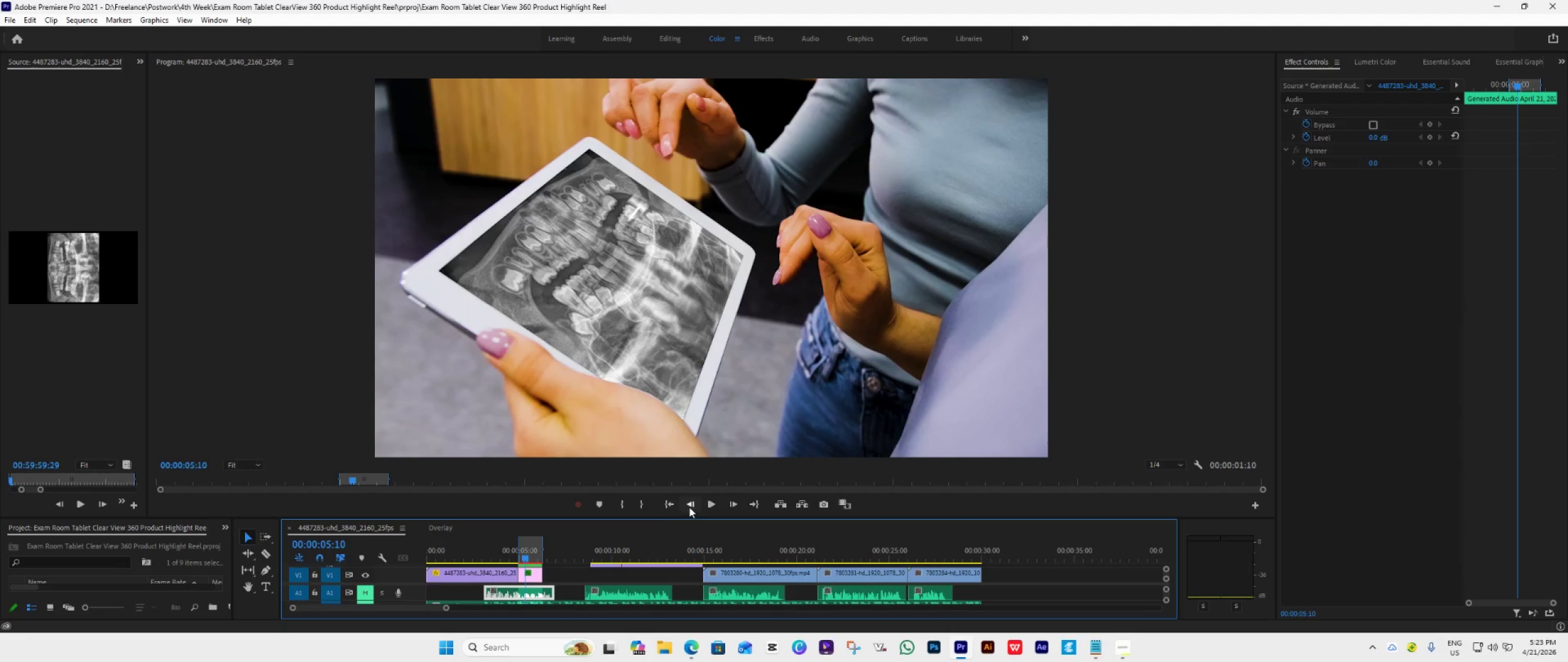 
left_click([709, 504])
 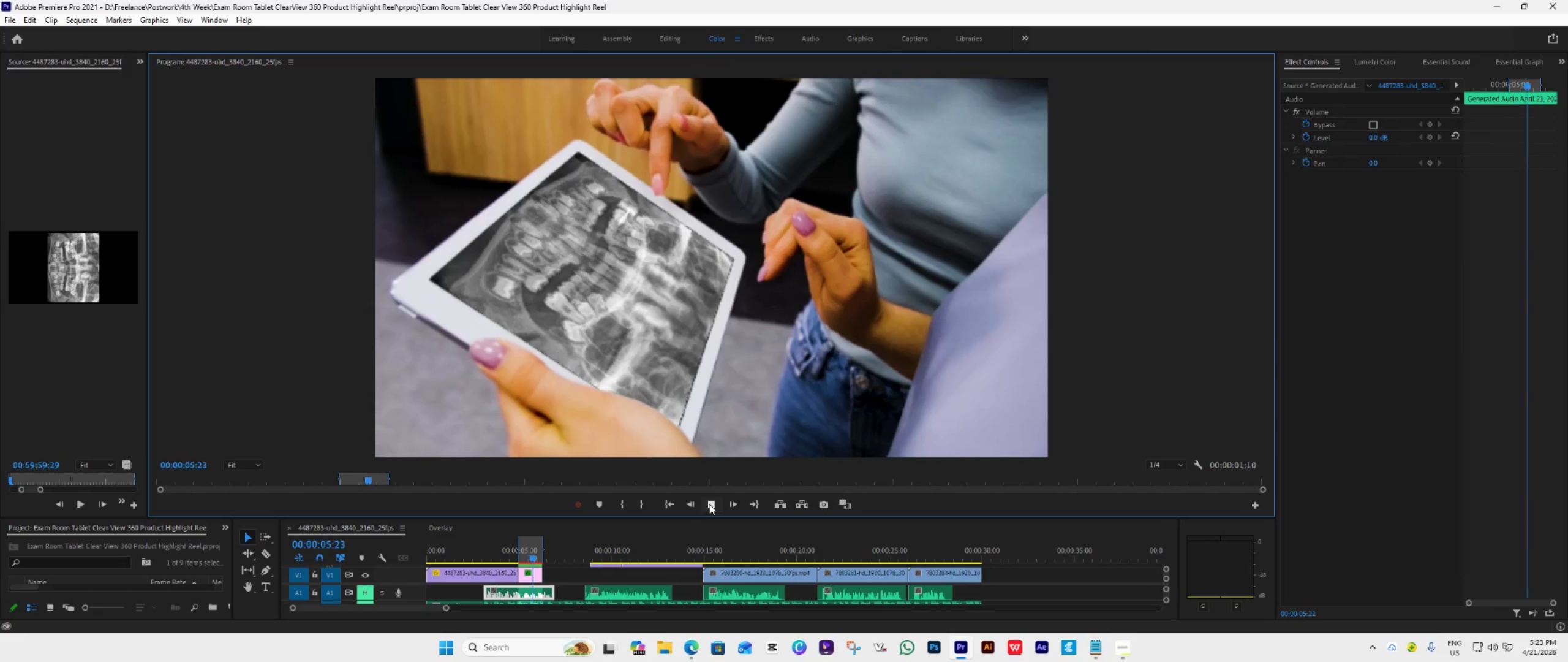 
wait(8.18)
 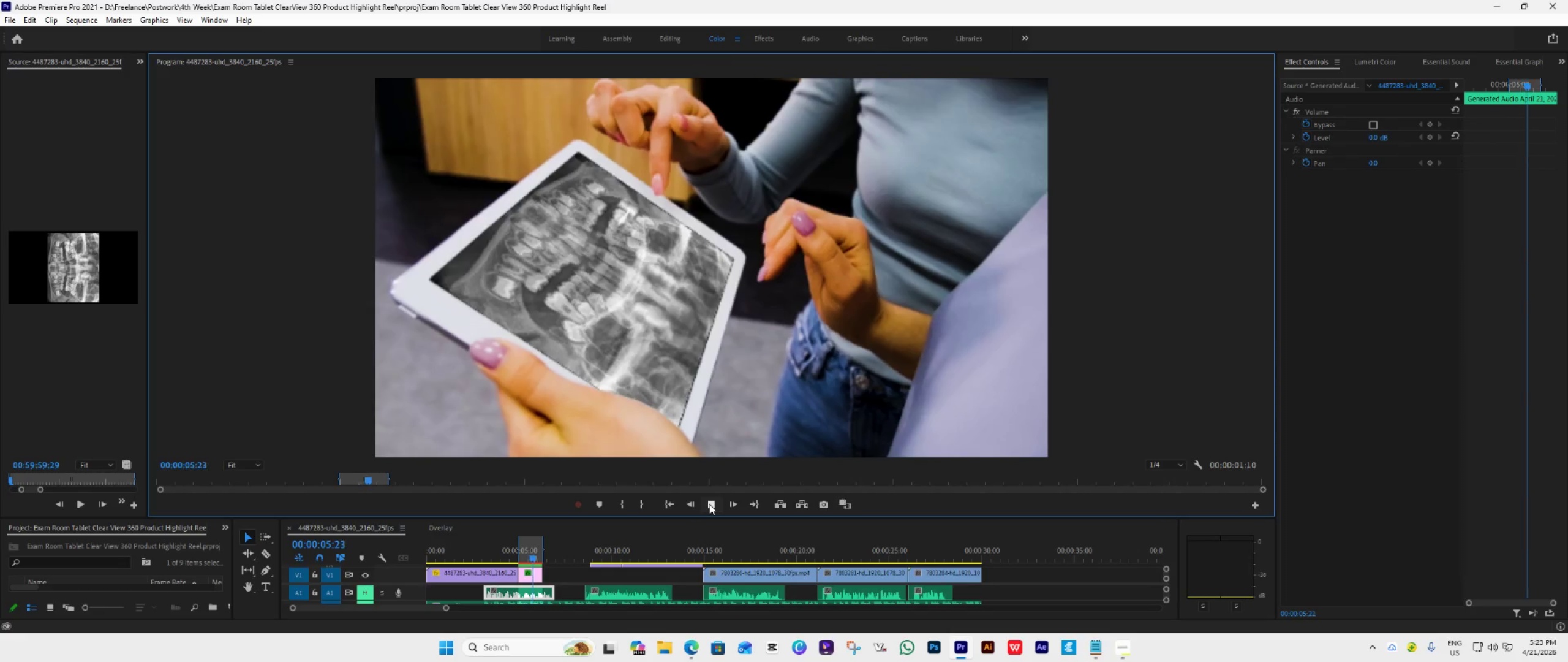 
key(Space)
 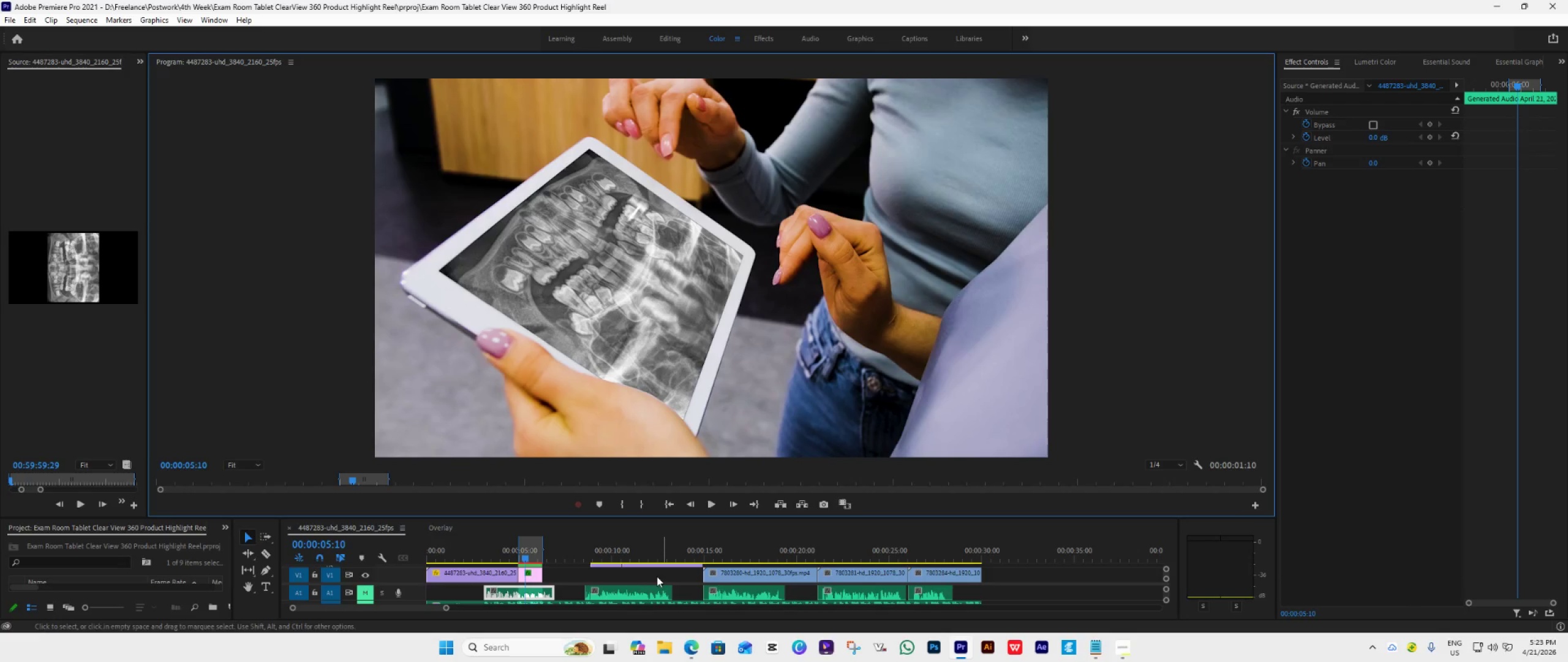 
key(Control+M)
 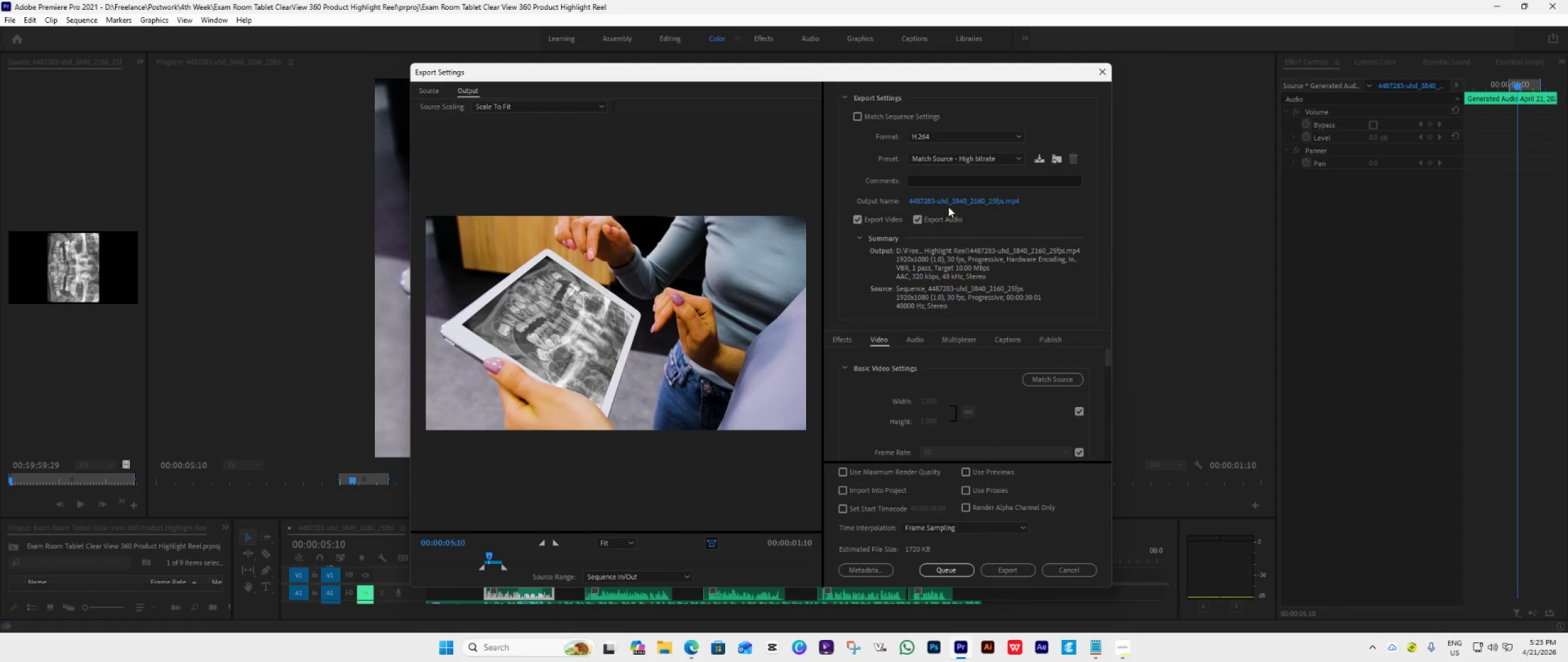 
left_click([956, 202])
 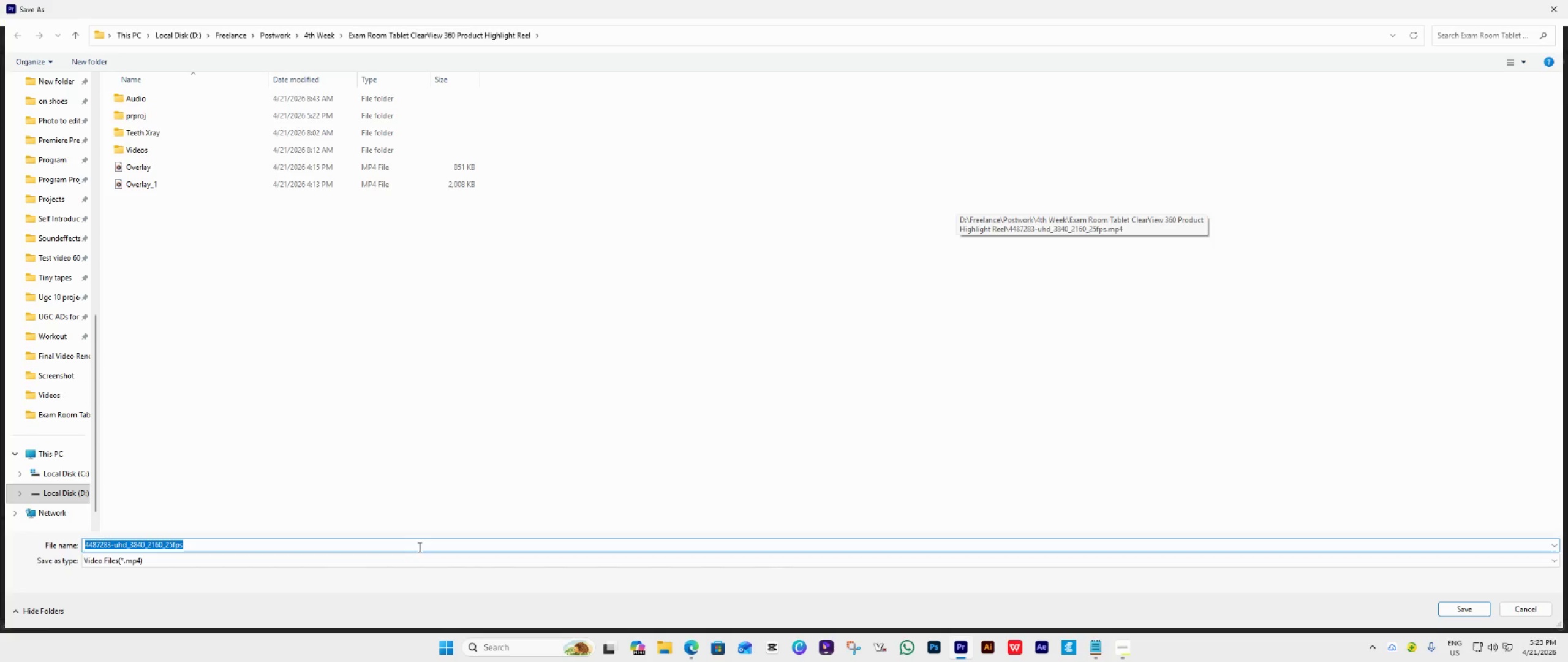 
type(test)
 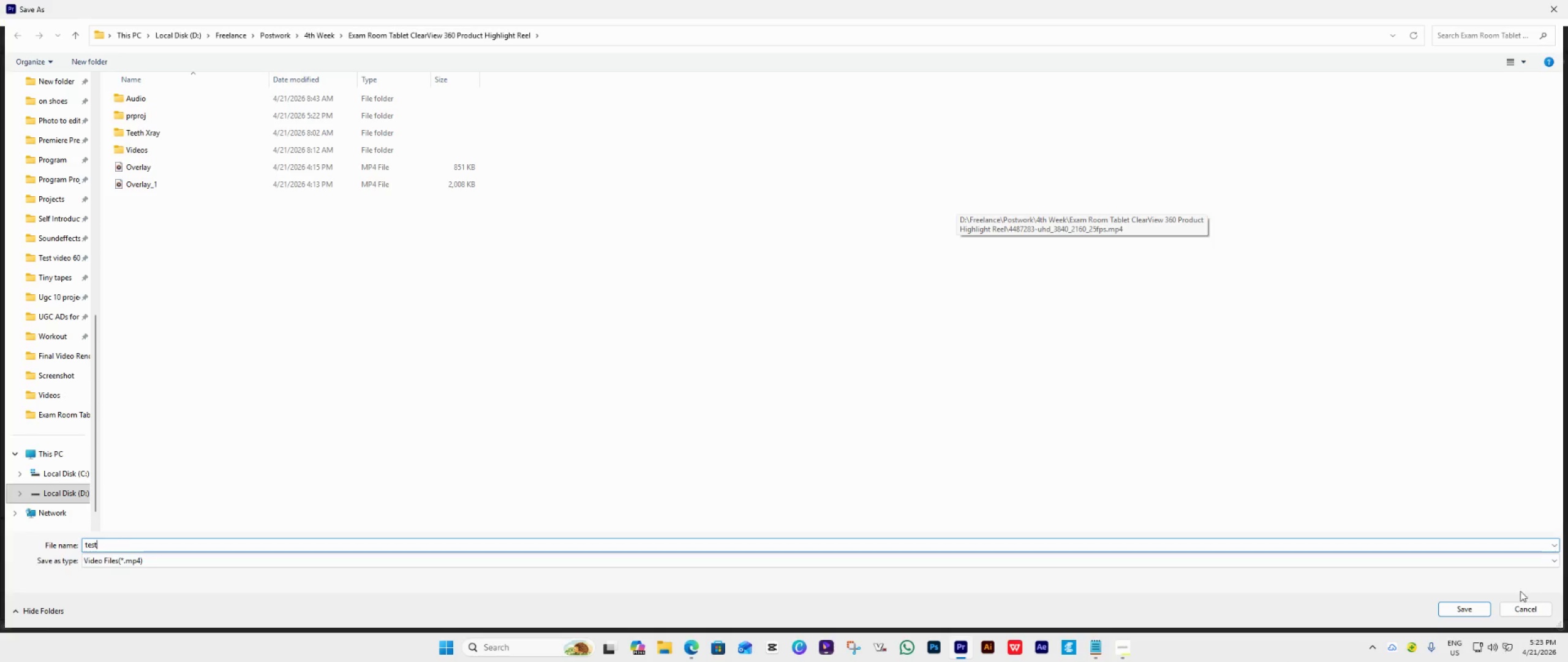 
left_click([1473, 612])
 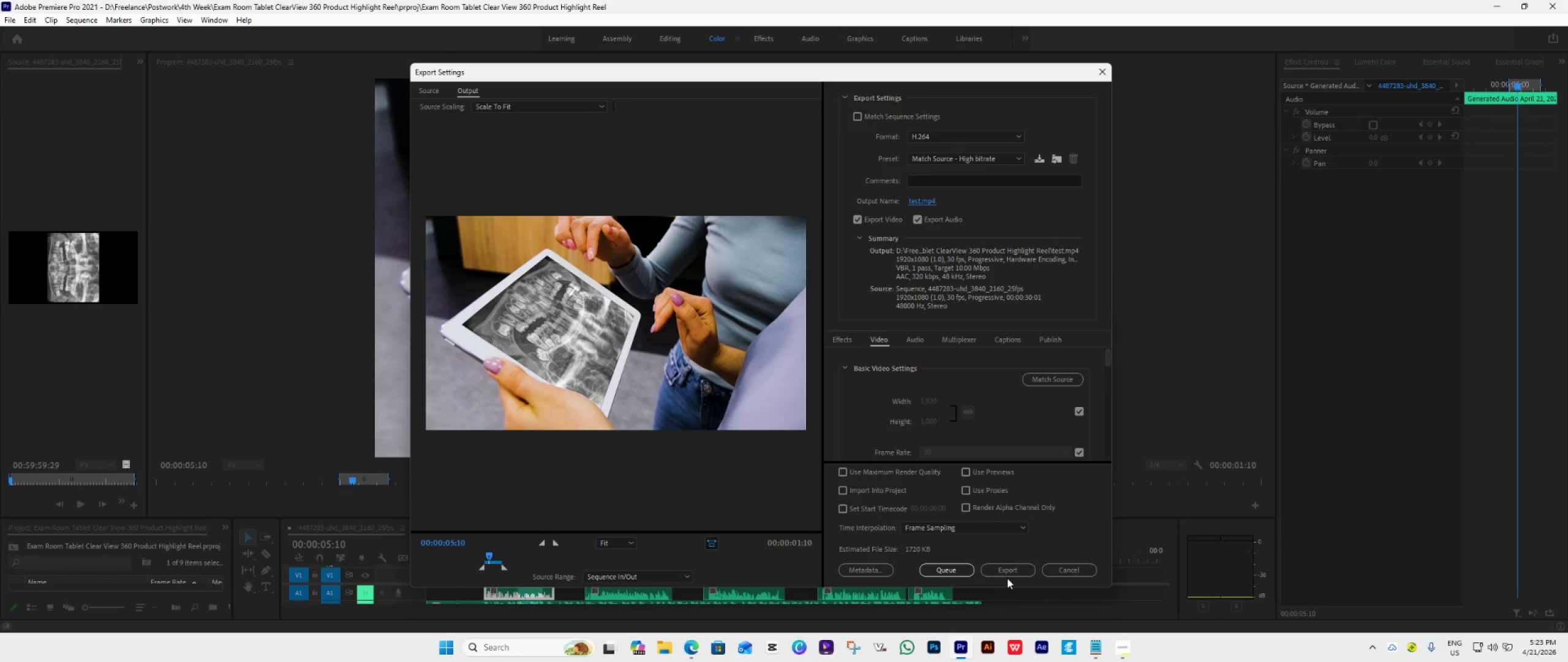 
left_click([1006, 576])
 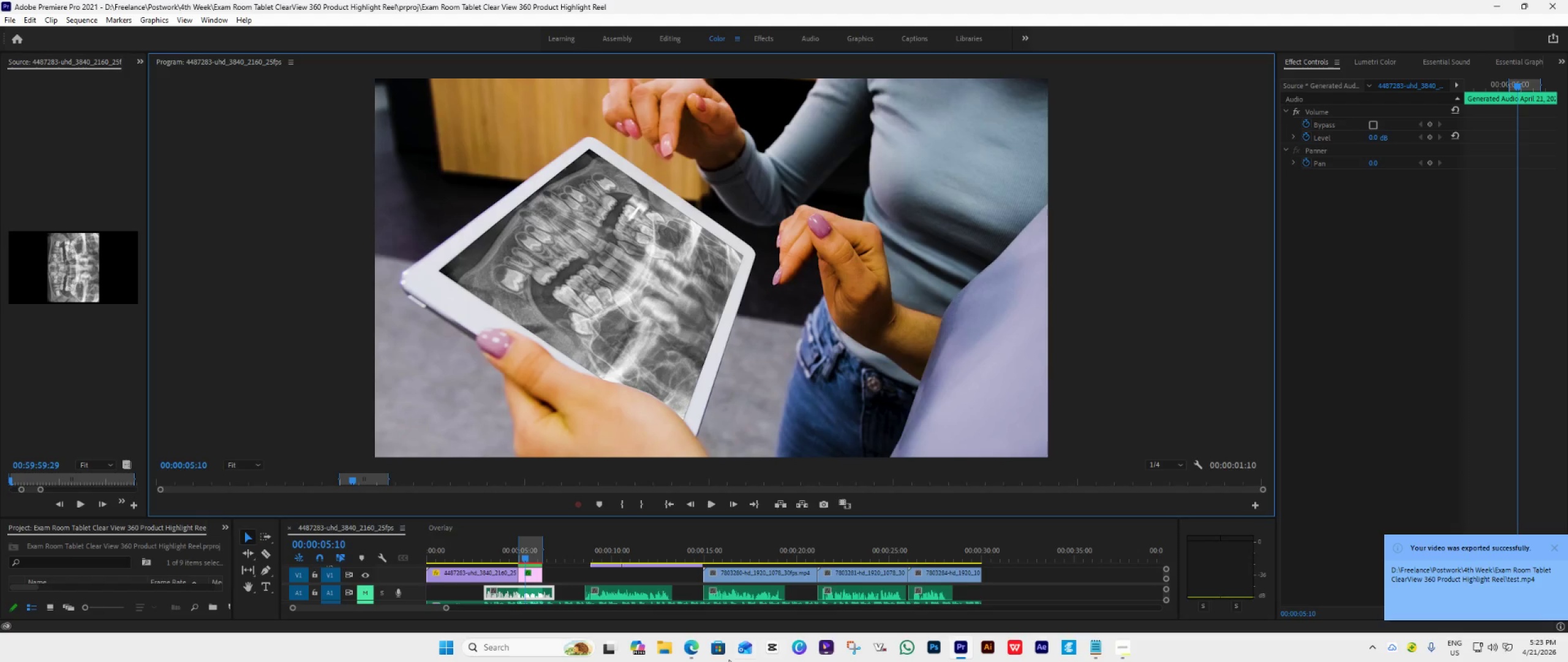 
wait(5.89)
 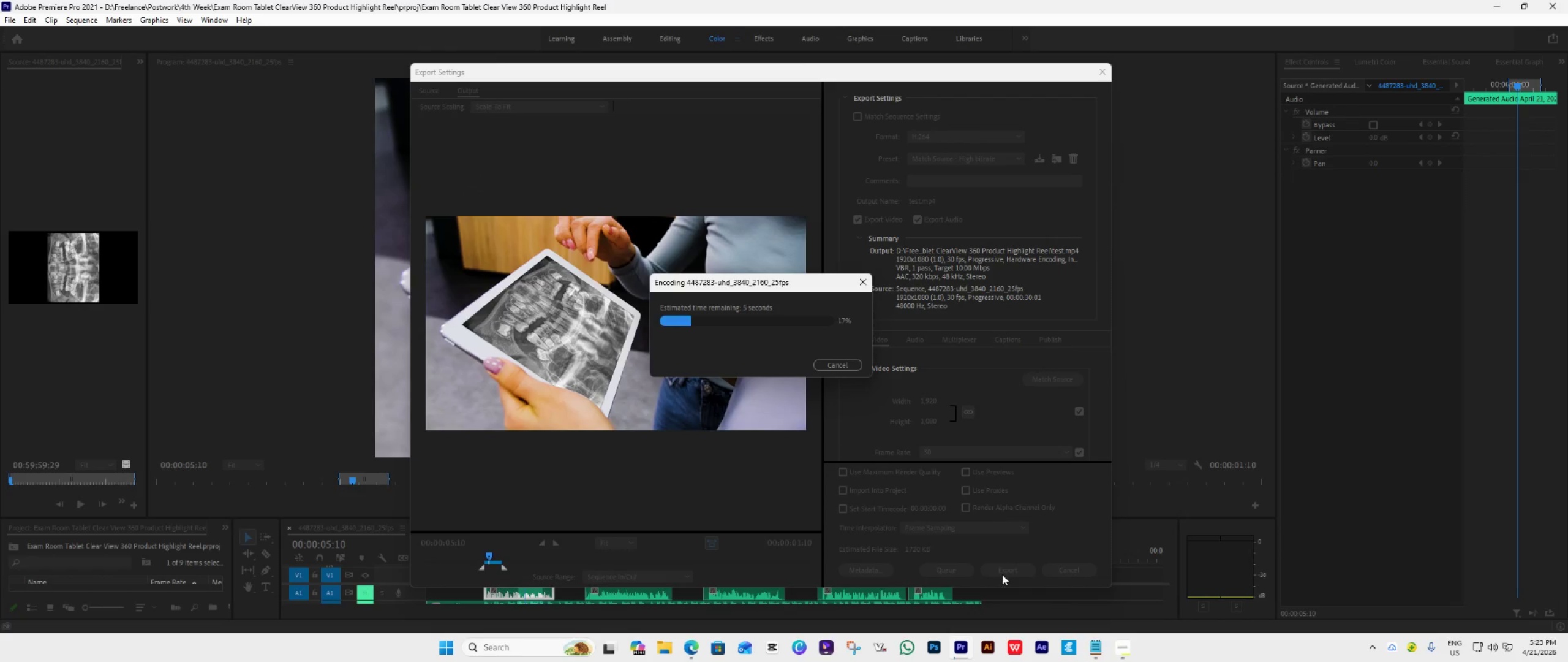 
left_click([665, 649])
 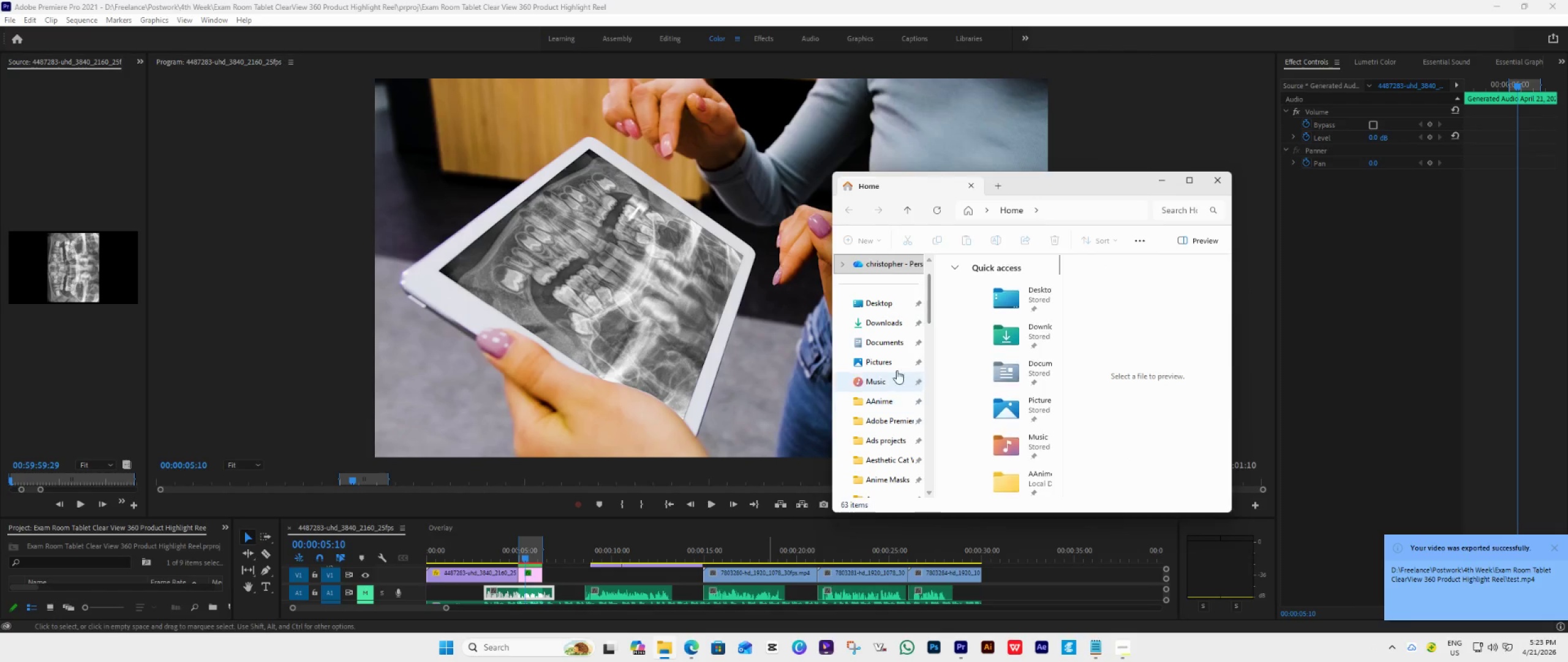 
scroll: coordinate [875, 451], scroll_direction: down, amount: 12.0
 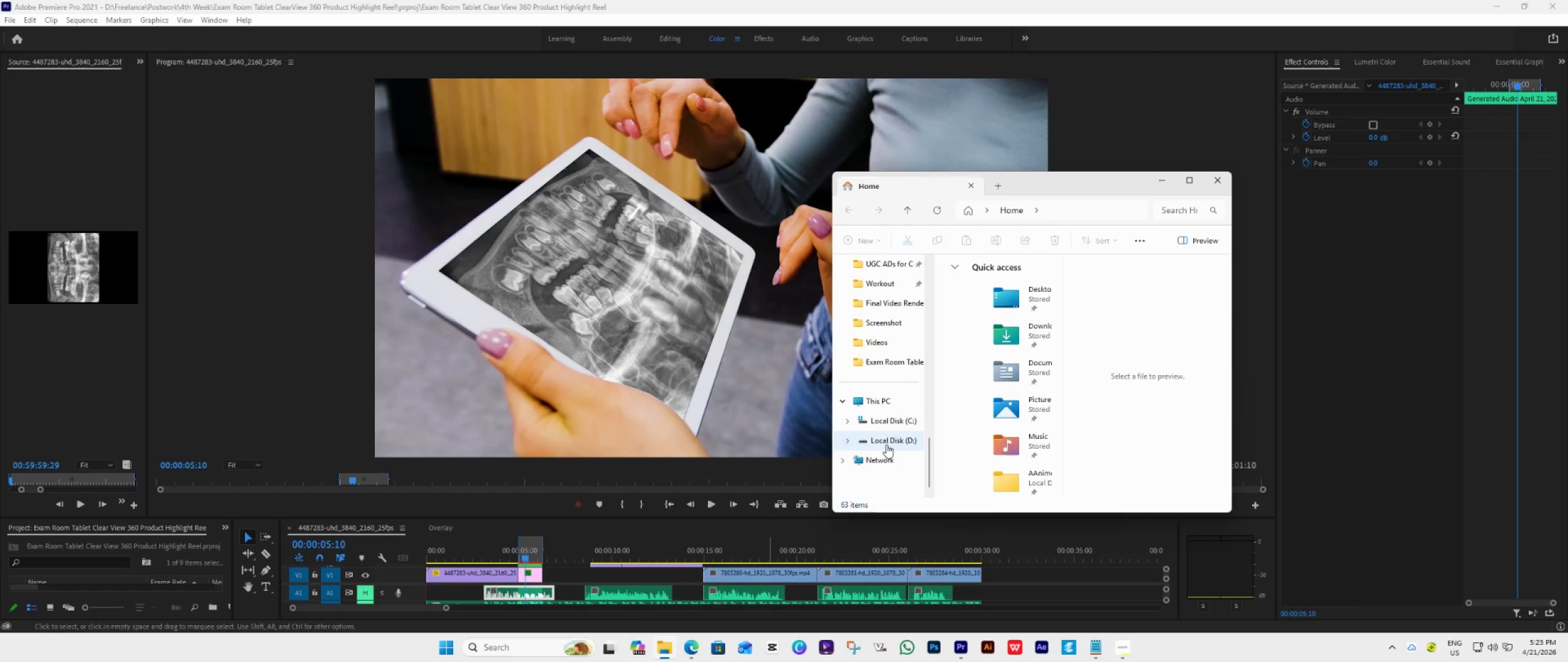 
left_click([886, 444])
 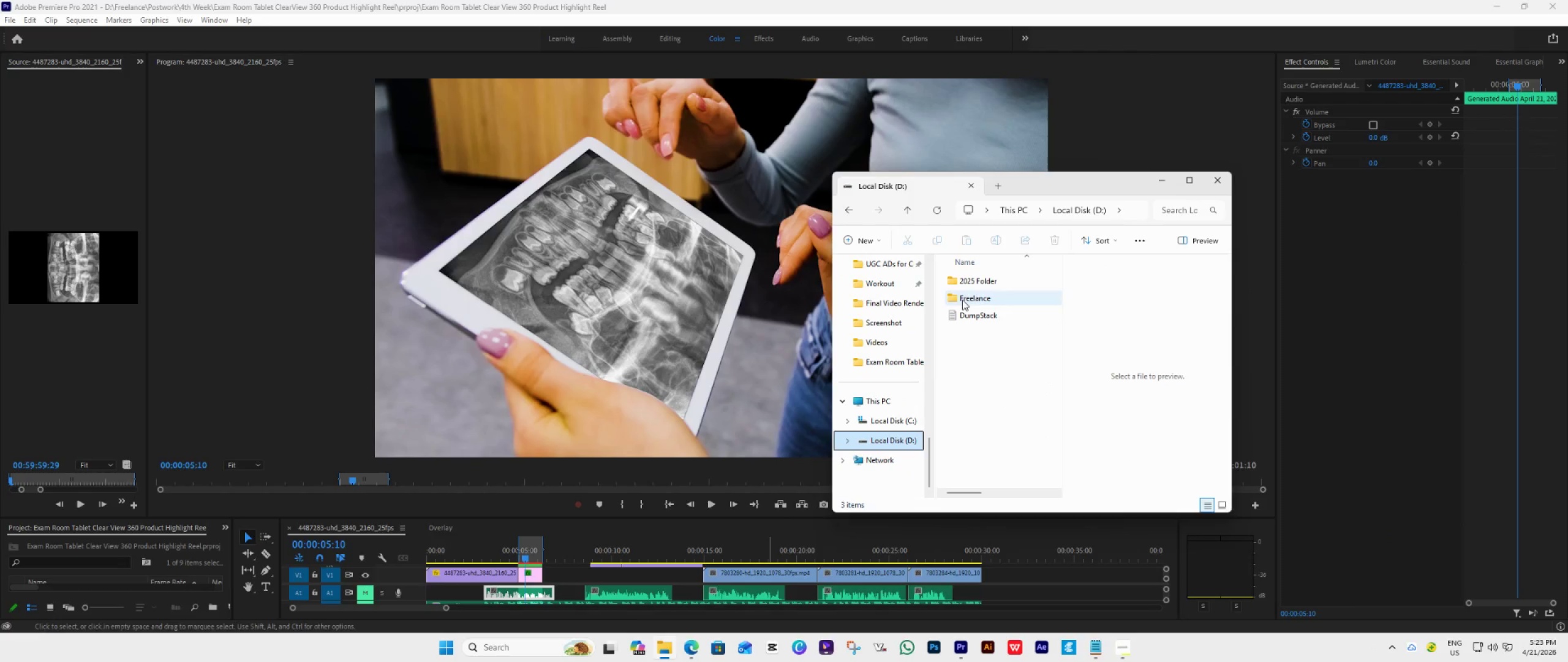 
double_click([962, 299])
 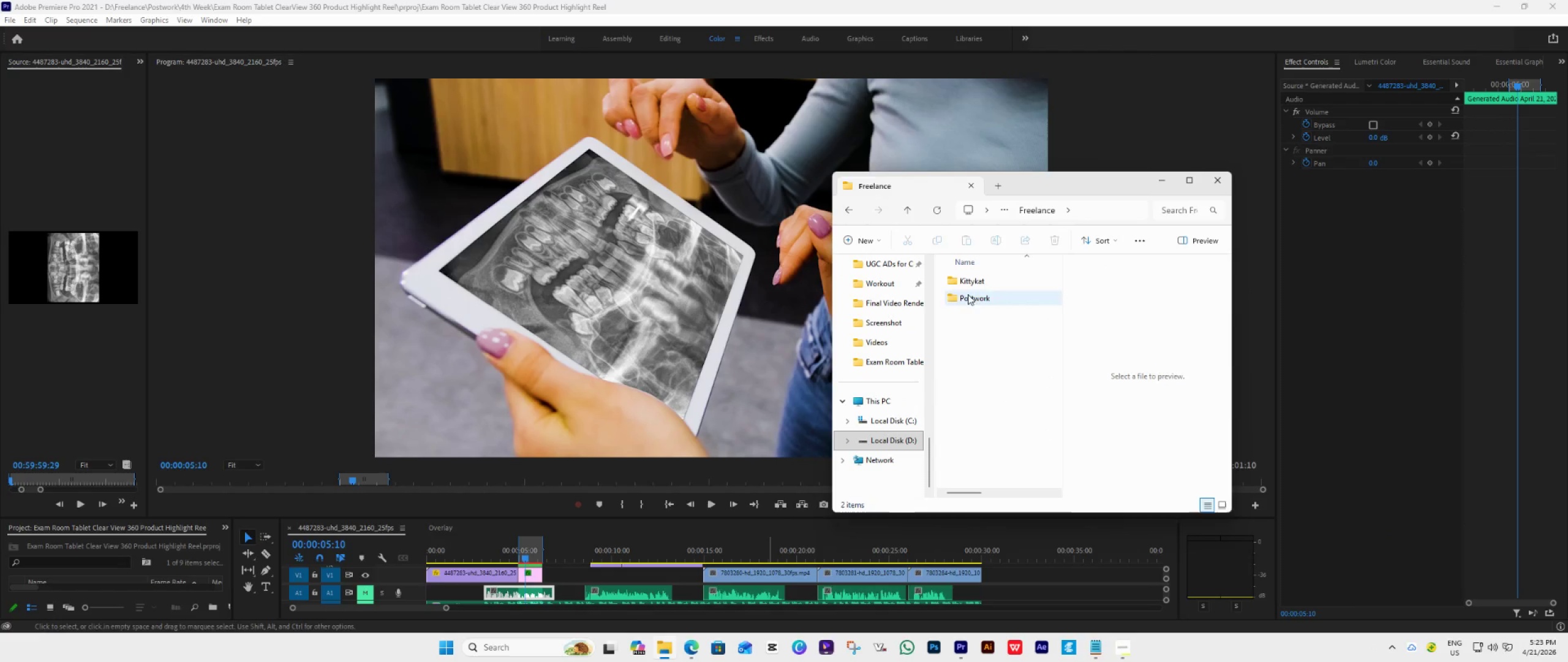 
double_click([968, 294])
 